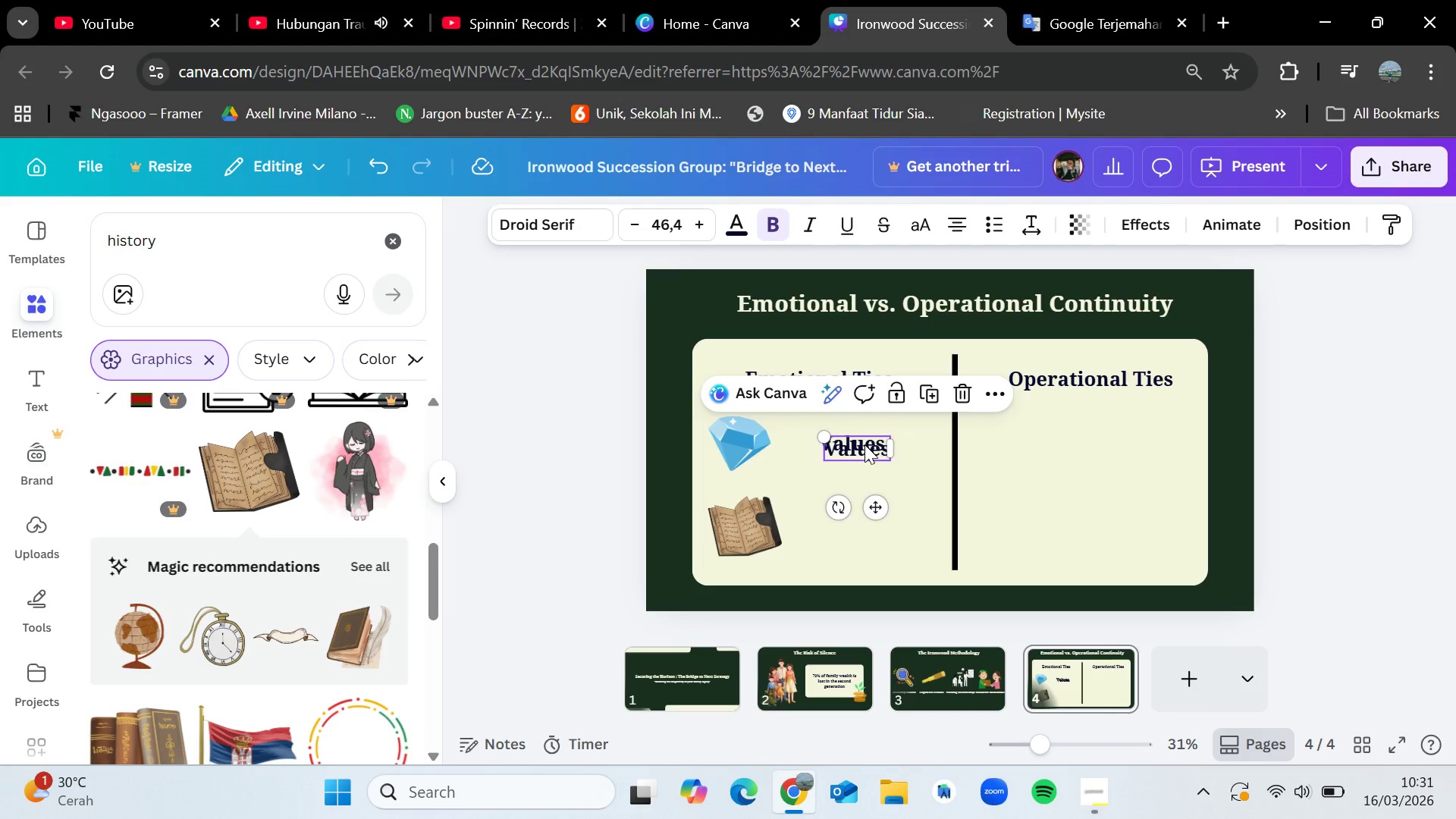 
left_click_drag(start_coordinate=[863, 442], to_coordinate=[861, 506])
 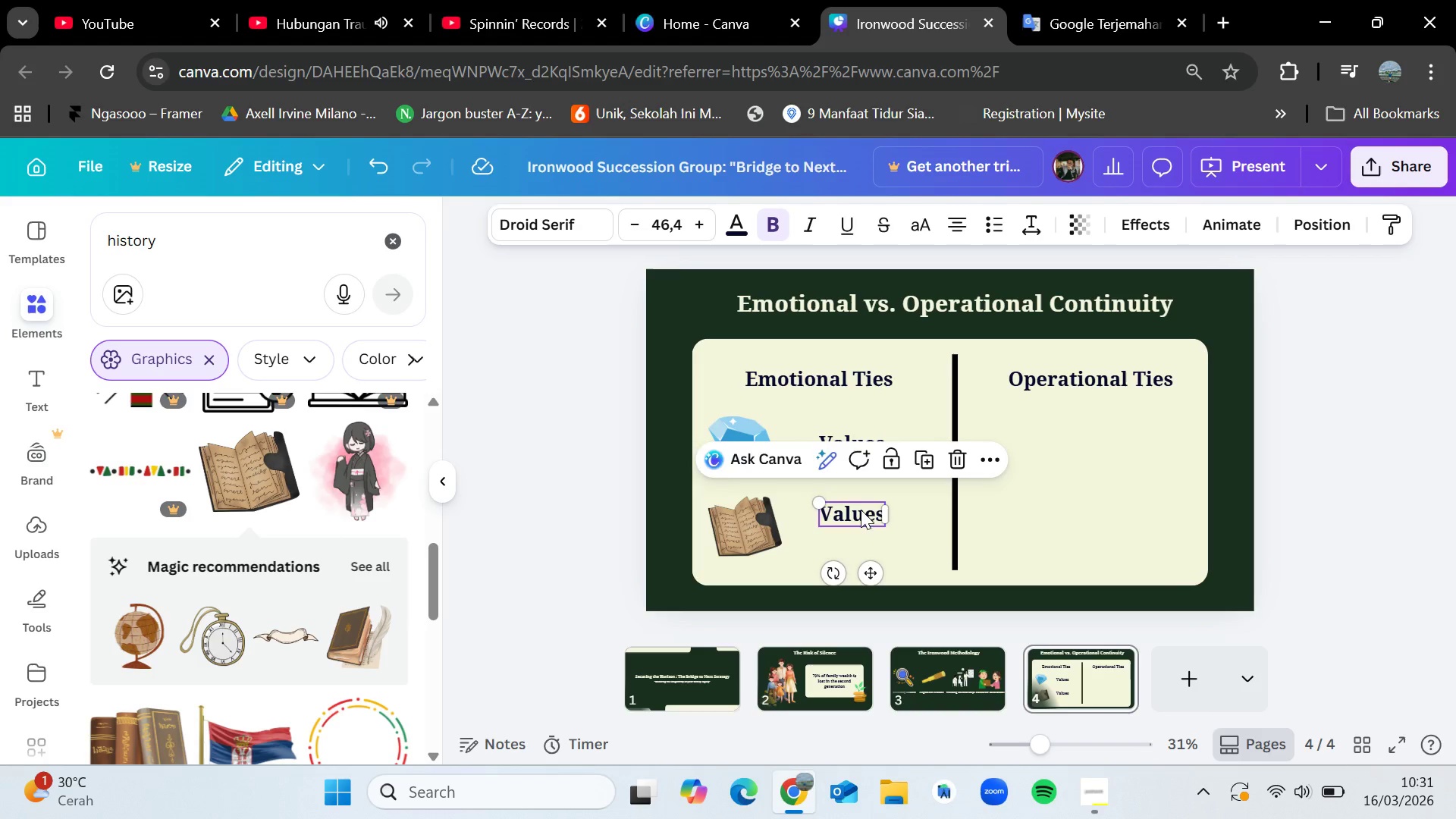 
double_click([861, 510])
 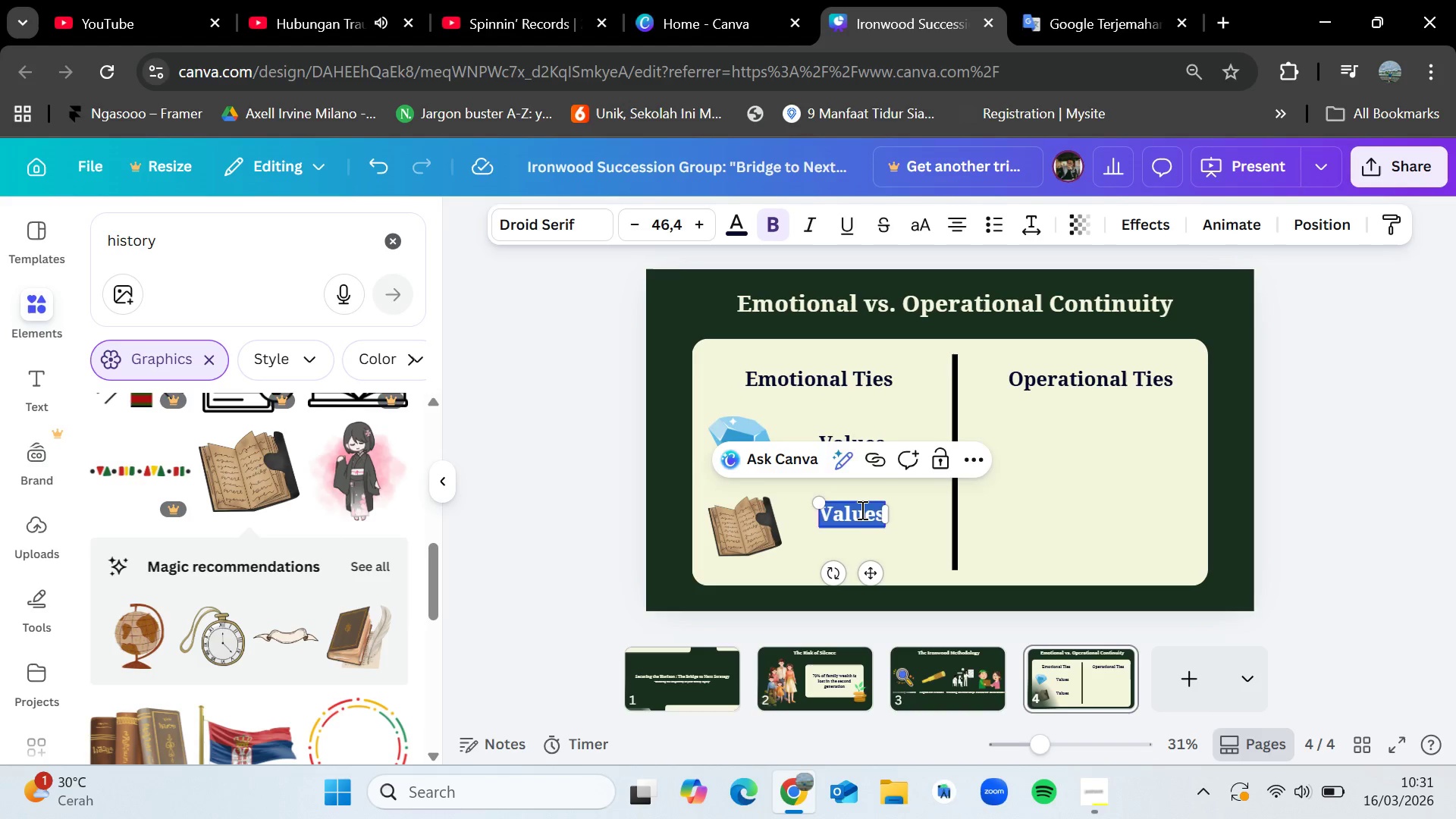 
key(Backspace)
type(History)
 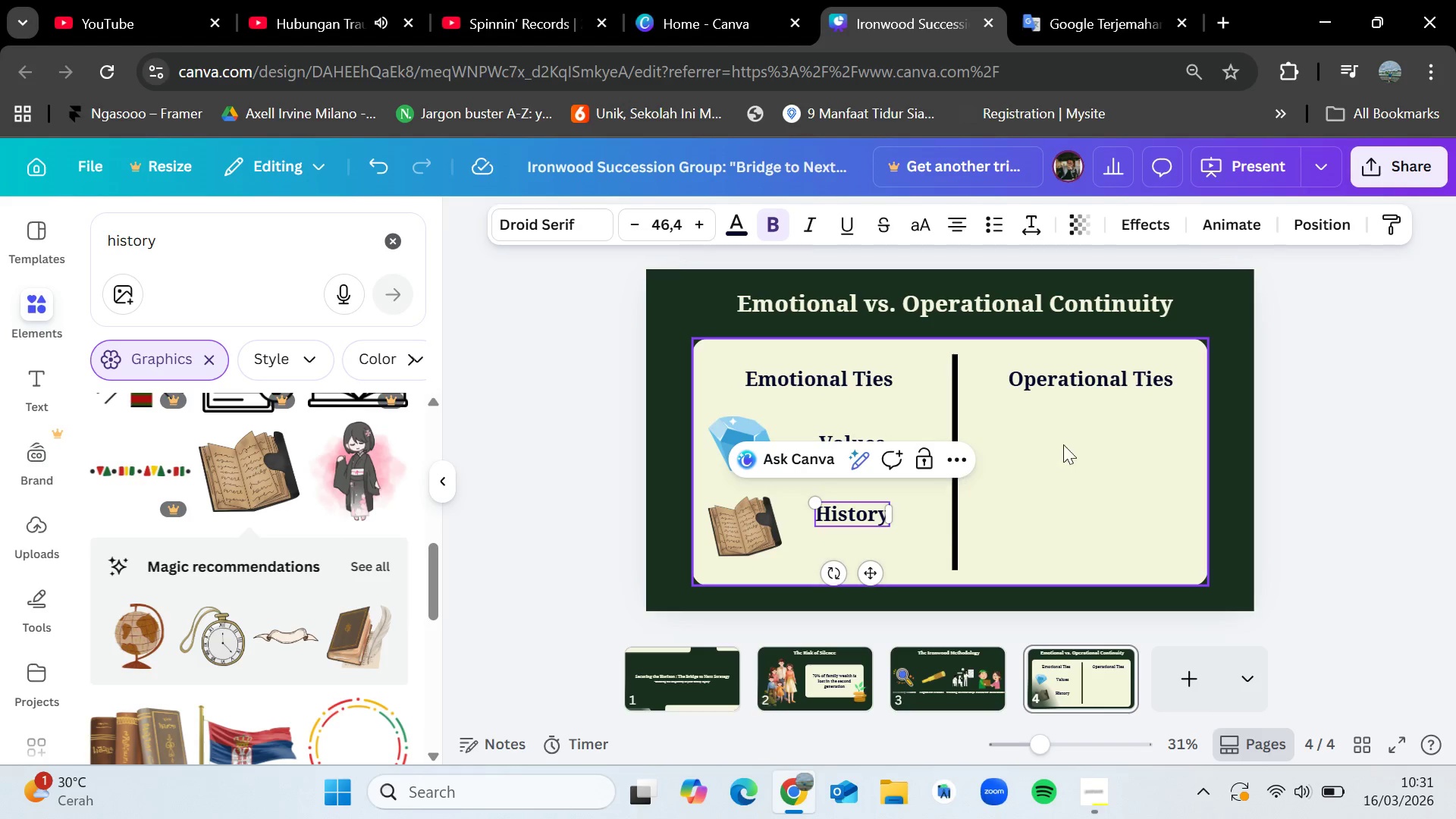 
left_click([1100, 444])
 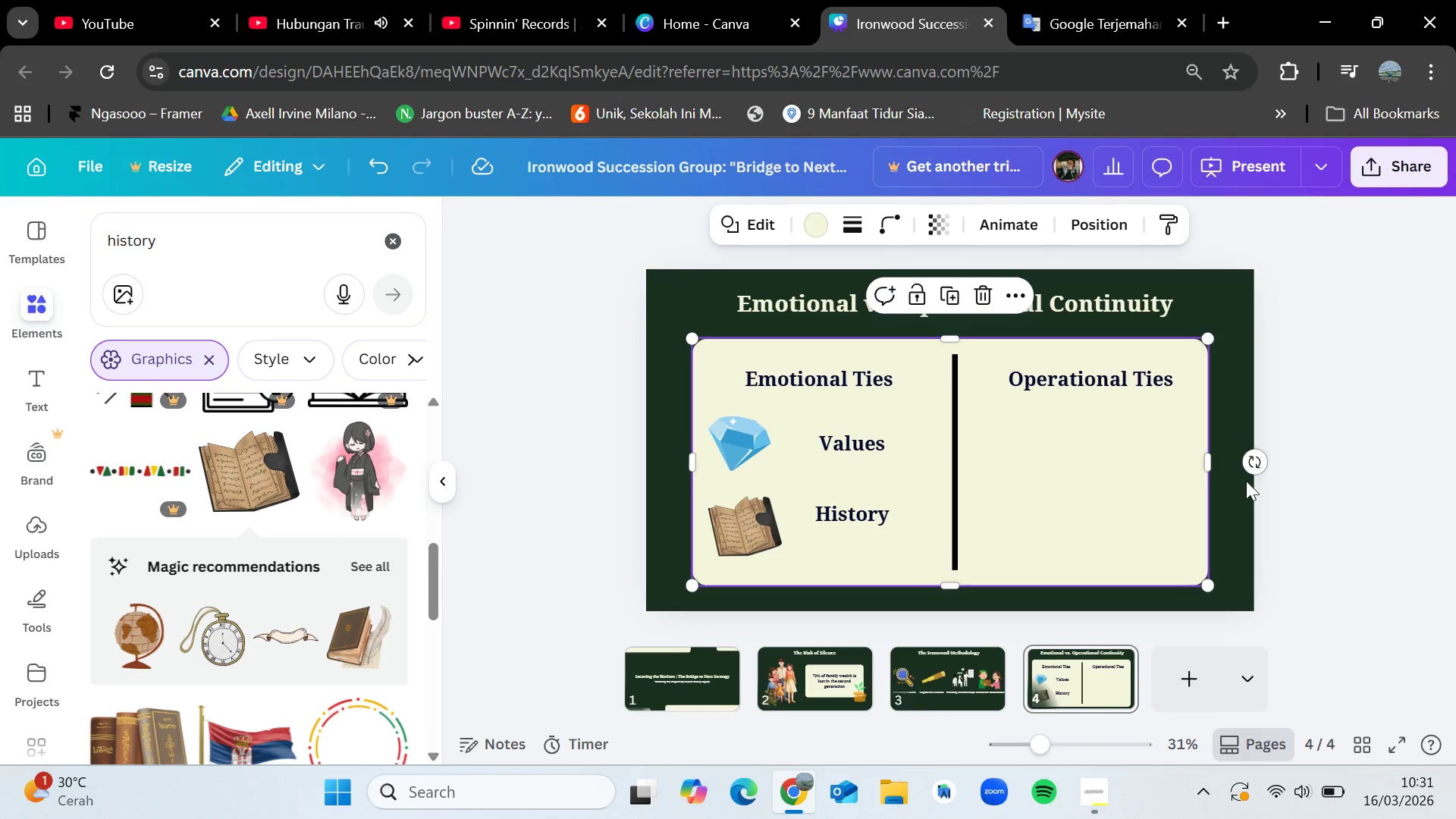 
left_click([1404, 479])
 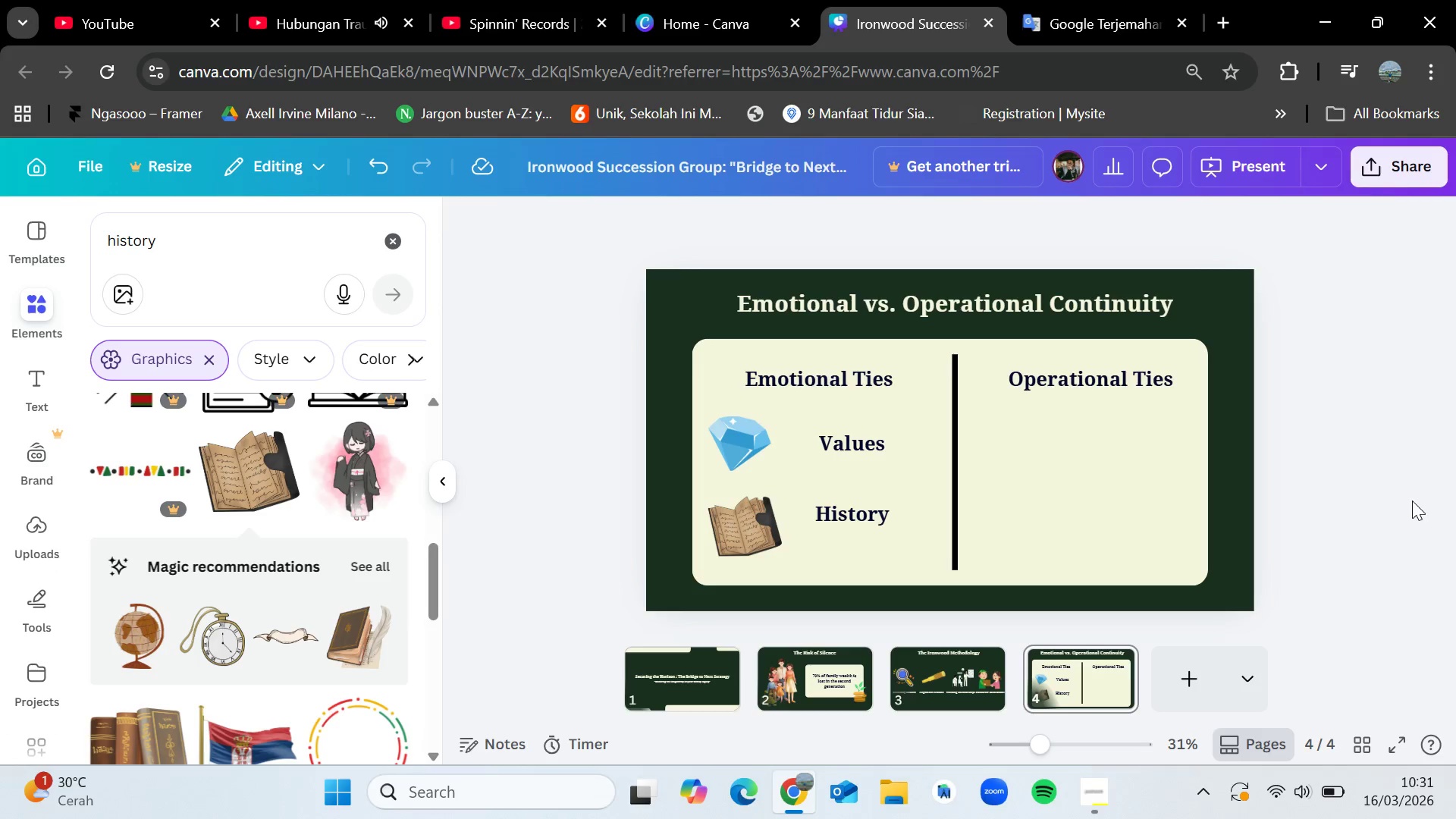 
wait(6.81)
 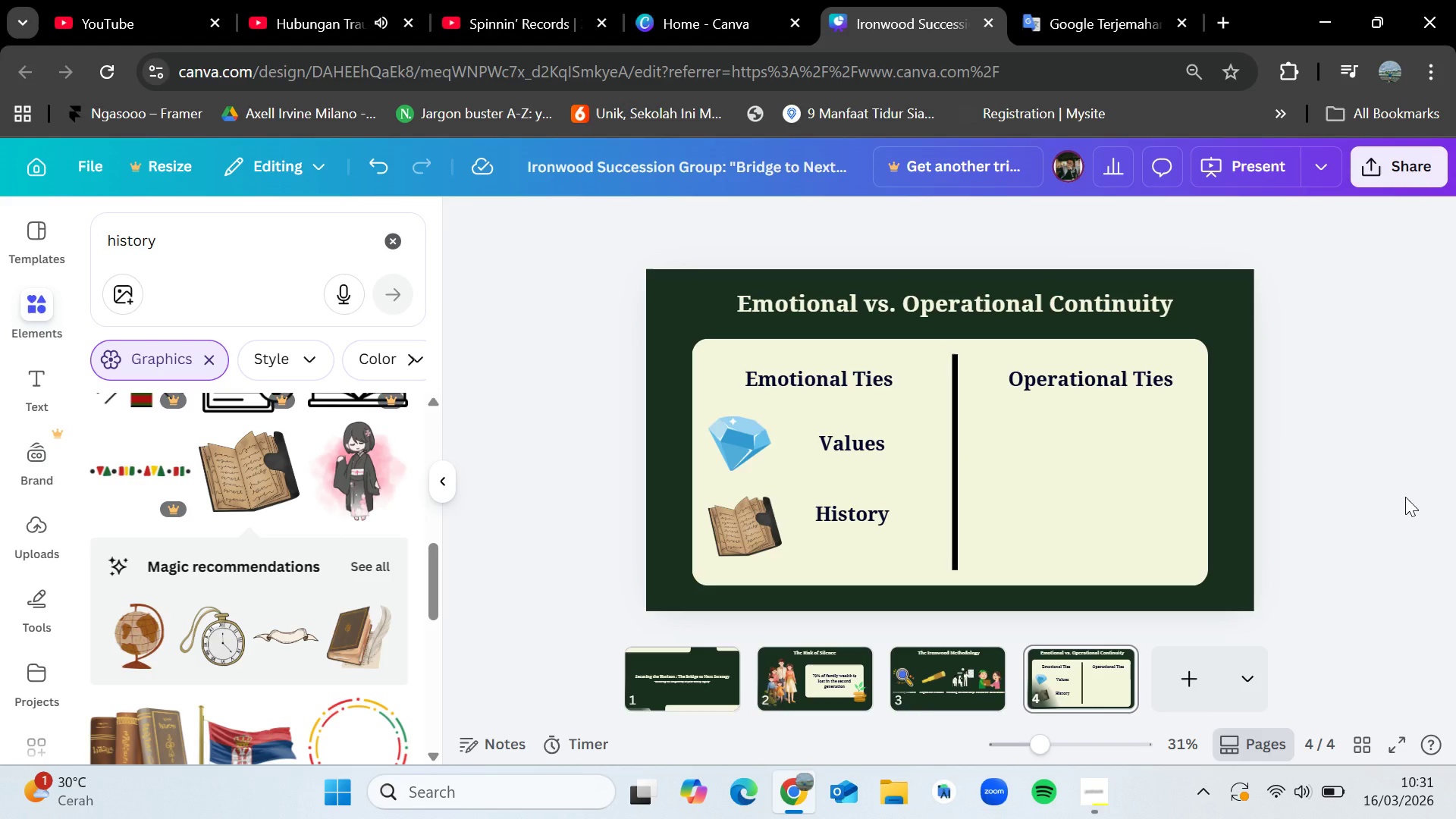 
left_click([390, 246])
 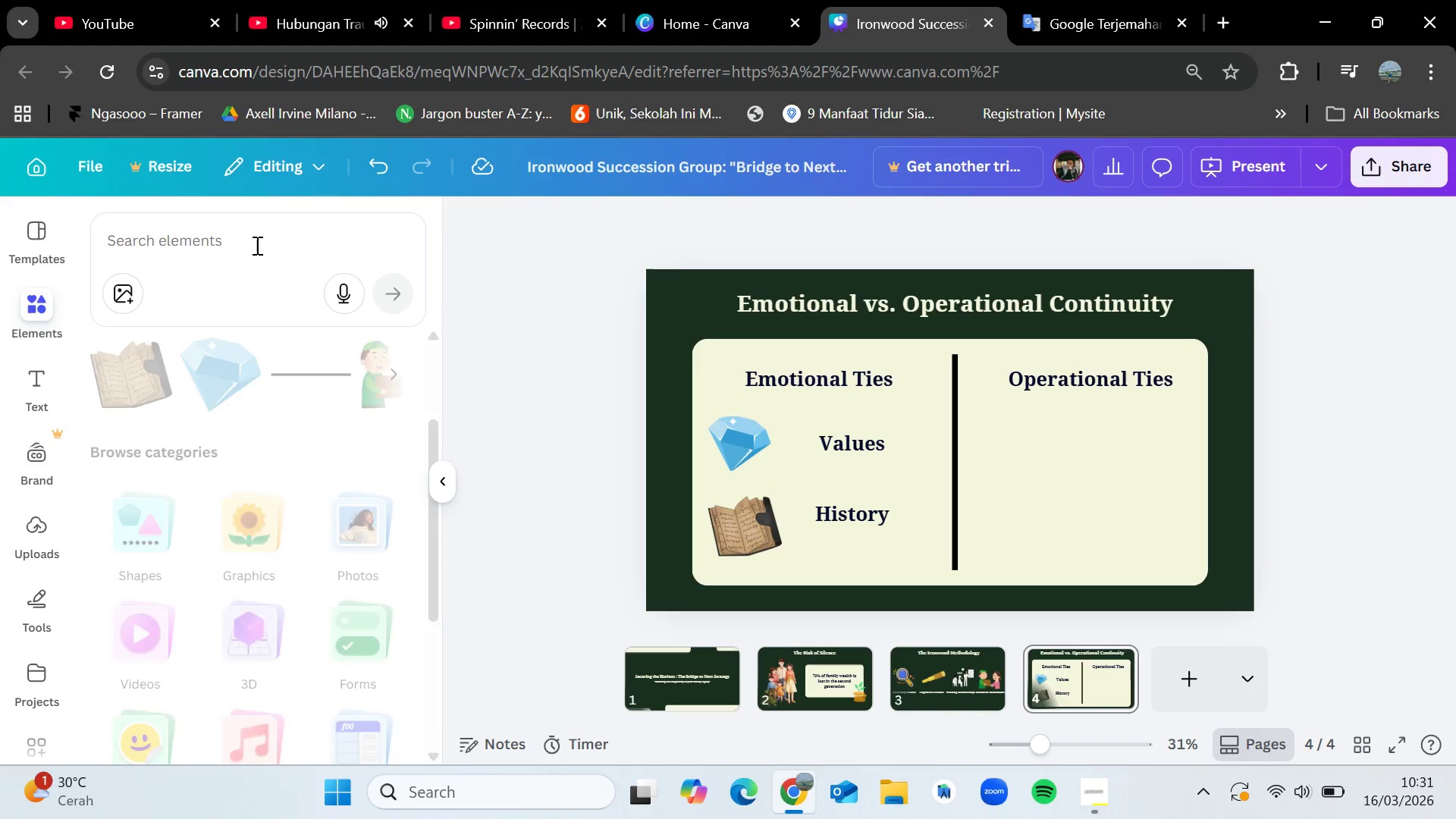 
left_click([253, 246])
 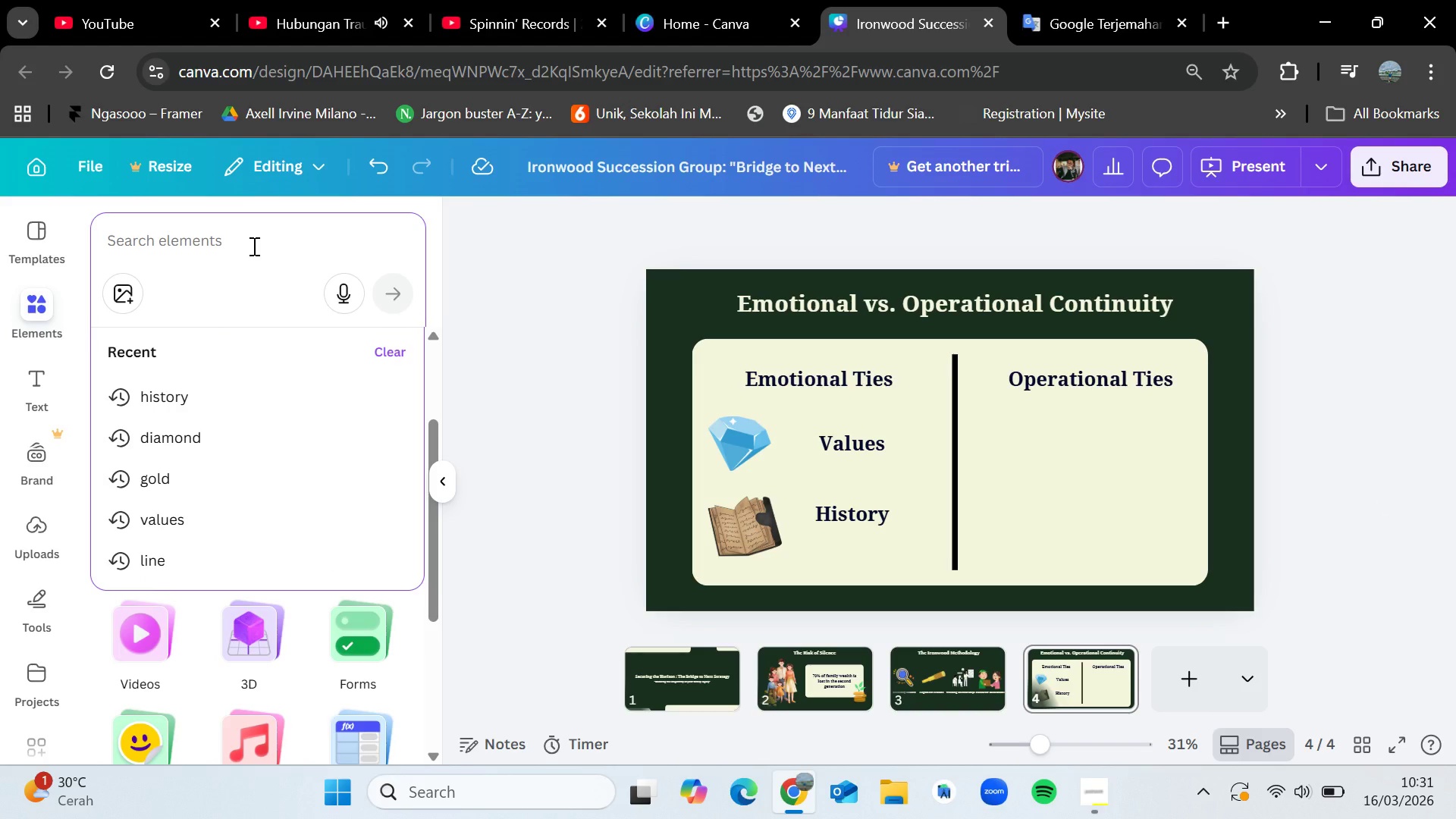 
type(system)
 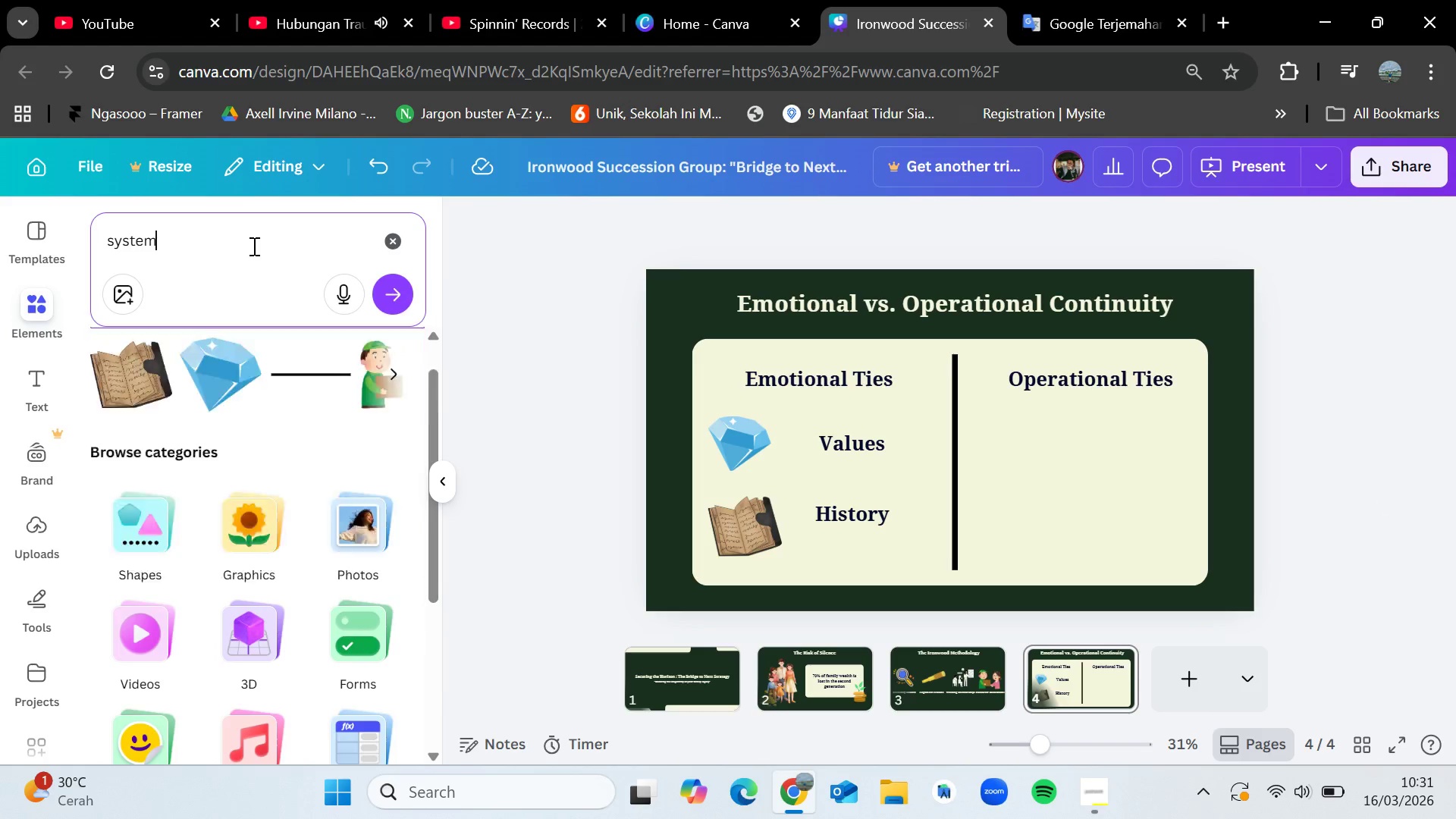 
key(Enter)
 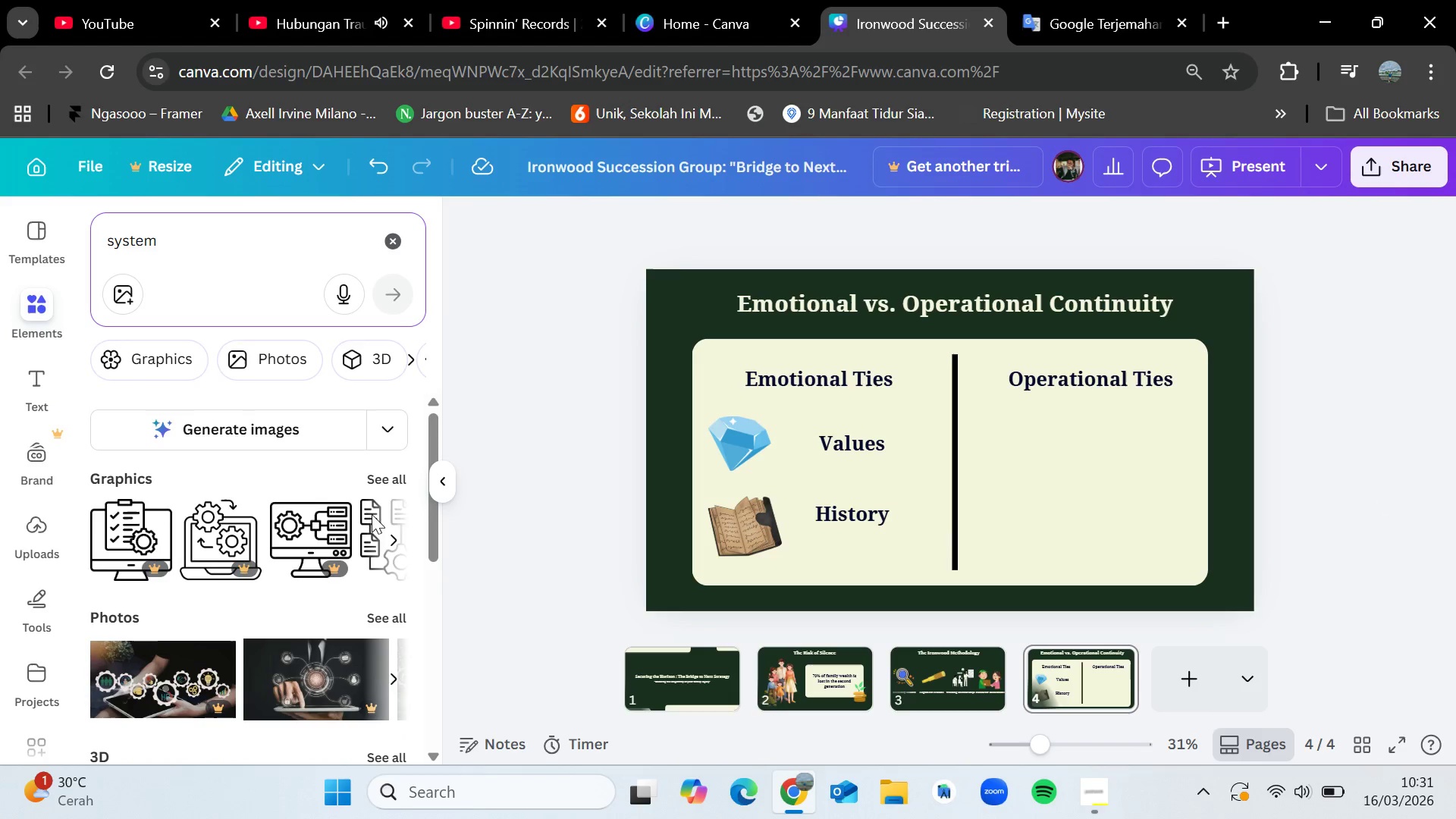 
left_click([398, 479])
 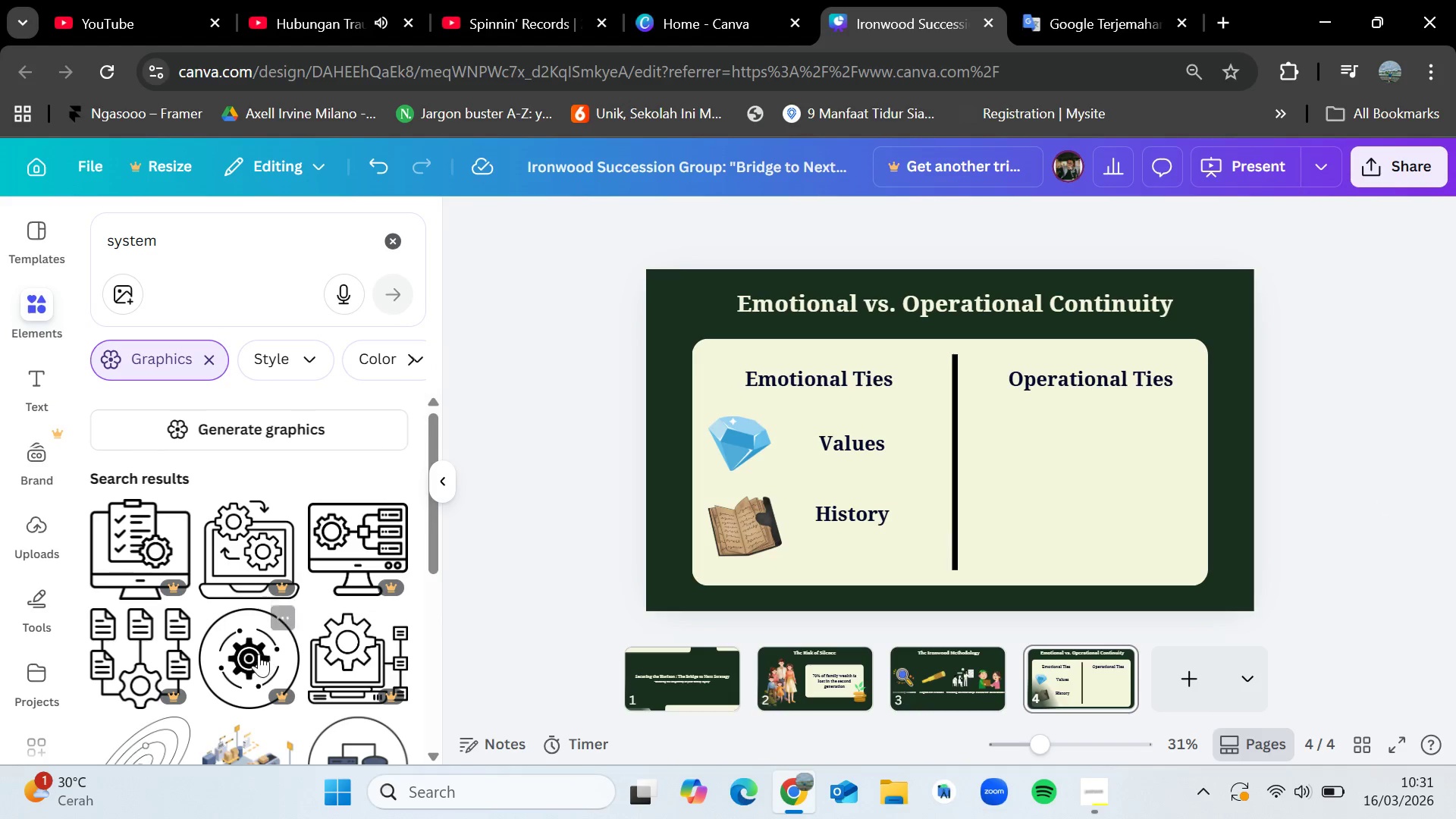 
scroll: coordinate [294, 621], scroll_direction: down, amount: 3.0
 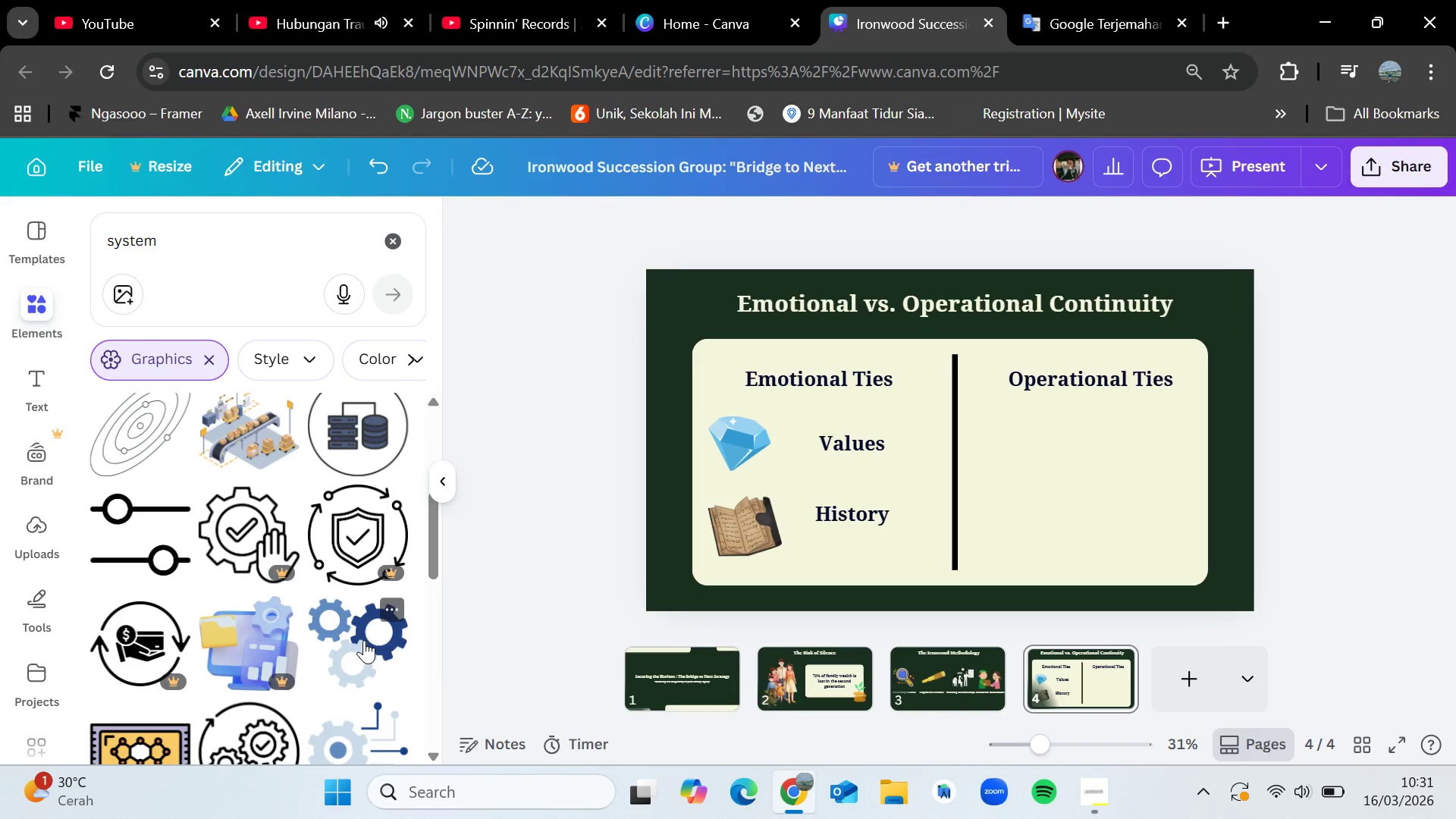 
left_click_drag(start_coordinate=[366, 640], to_coordinate=[1018, 444])
 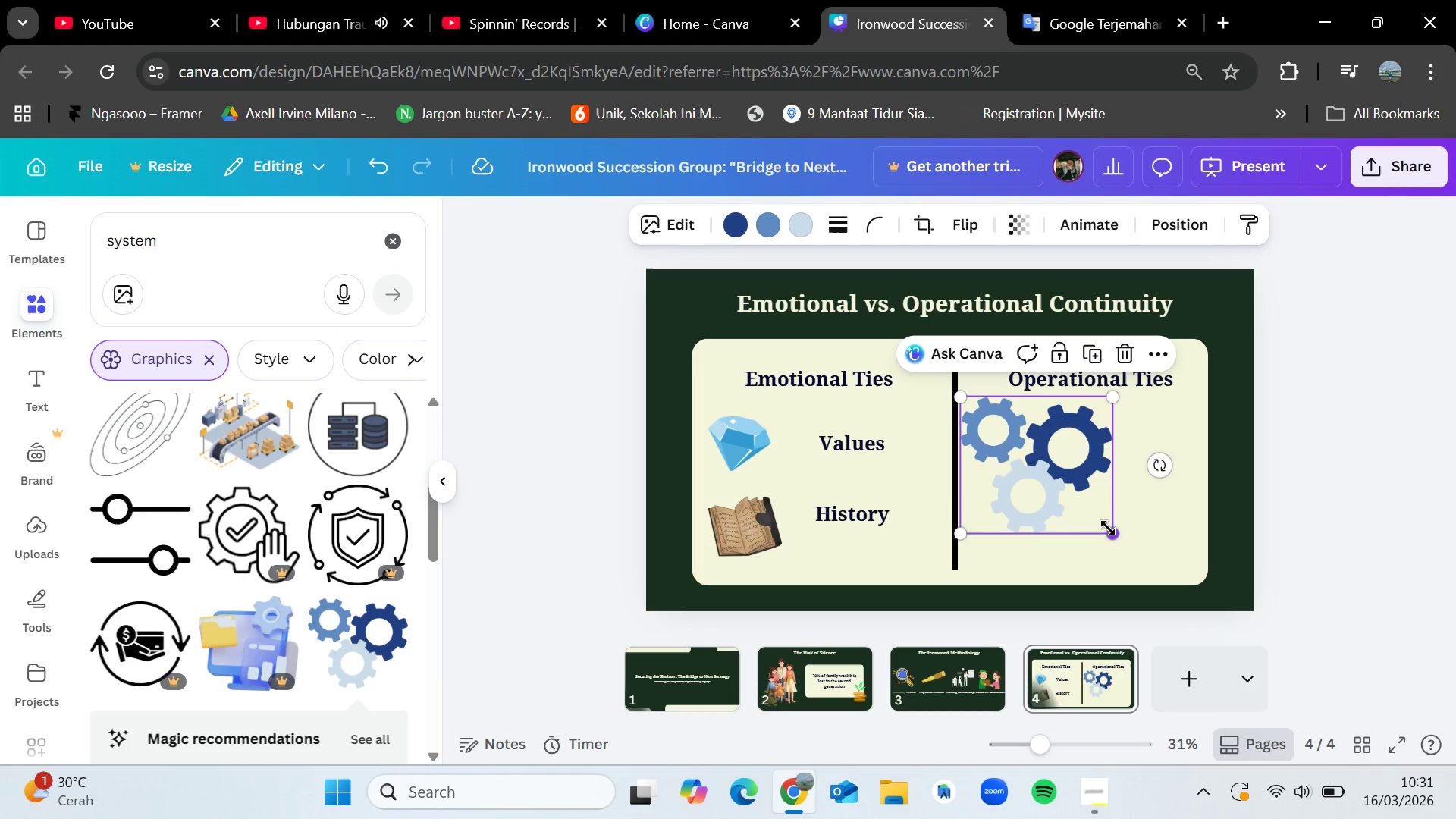 
left_click_drag(start_coordinate=[1108, 528], to_coordinate=[1005, 457])
 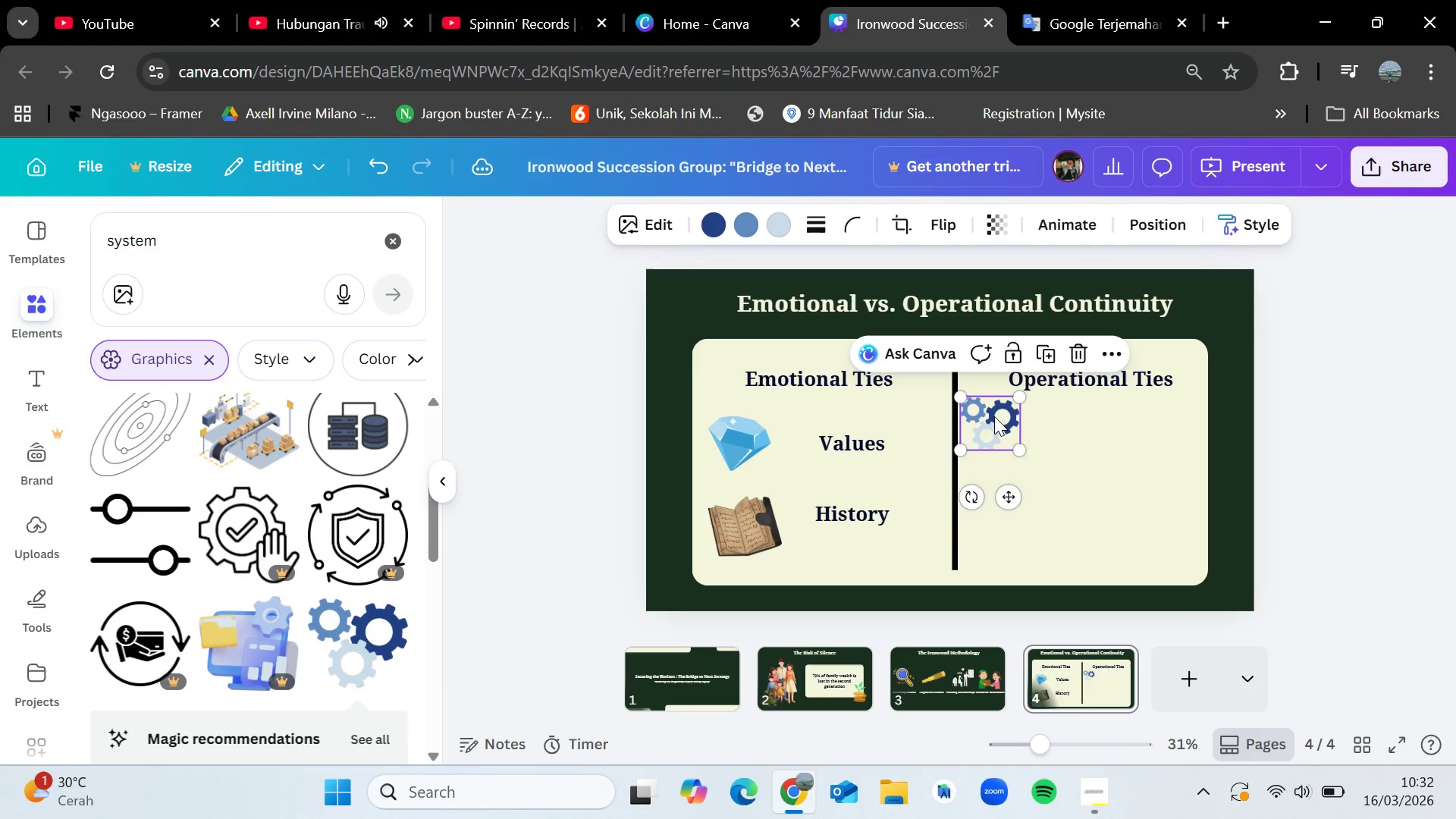 
left_click_drag(start_coordinate=[994, 416], to_coordinate=[1012, 432])
 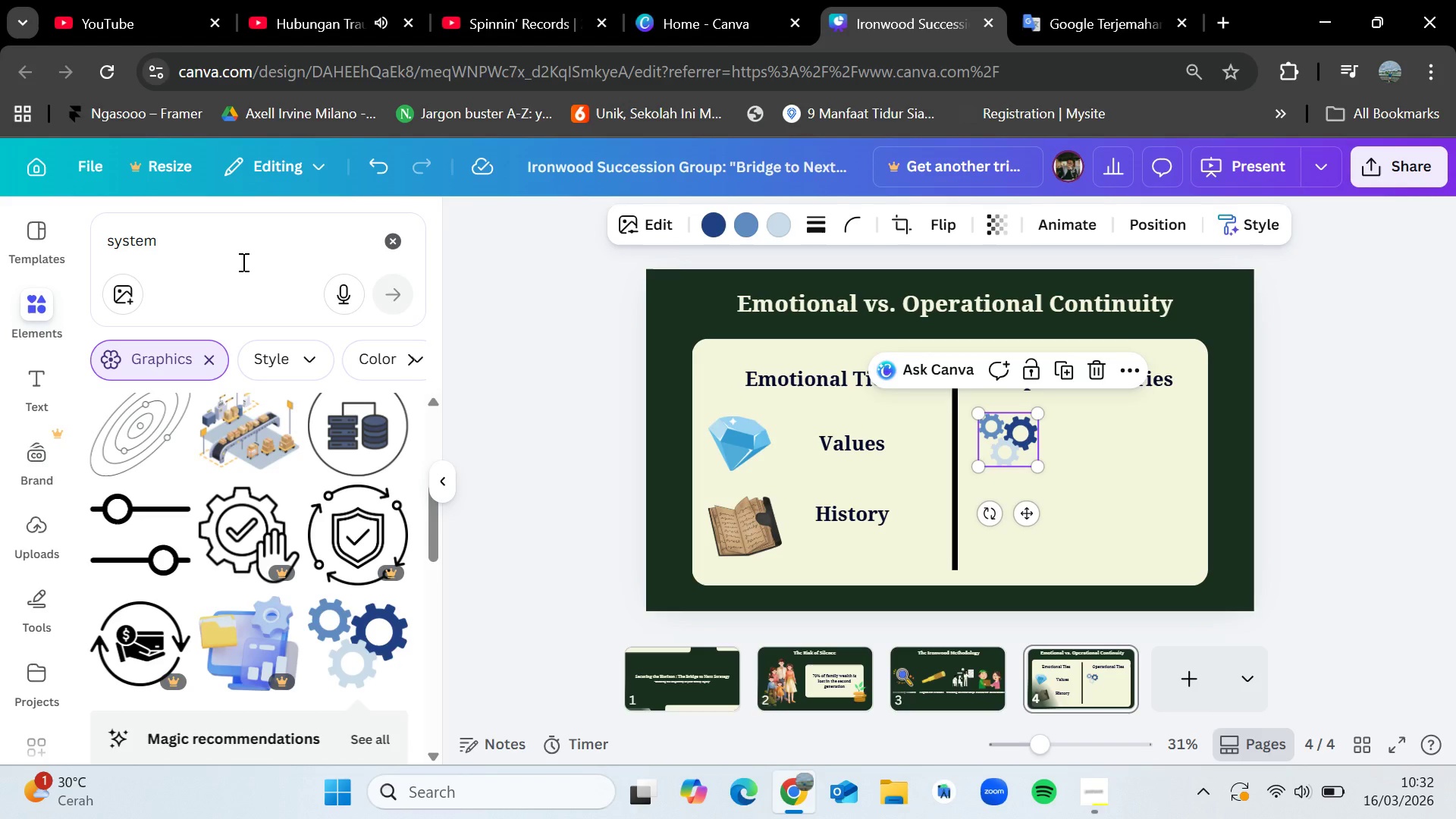 
wait(5.28)
 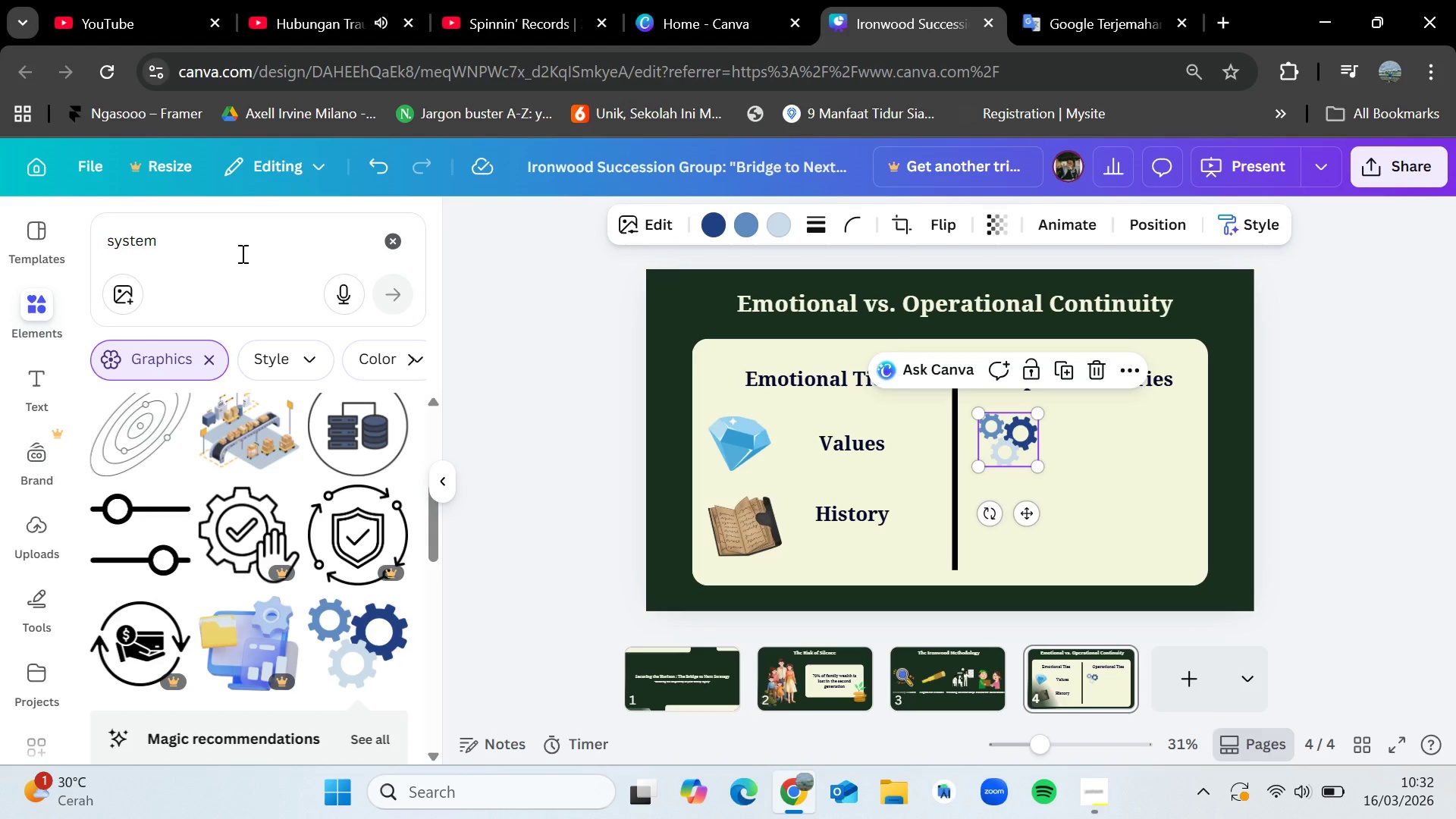 
left_click([394, 240])
 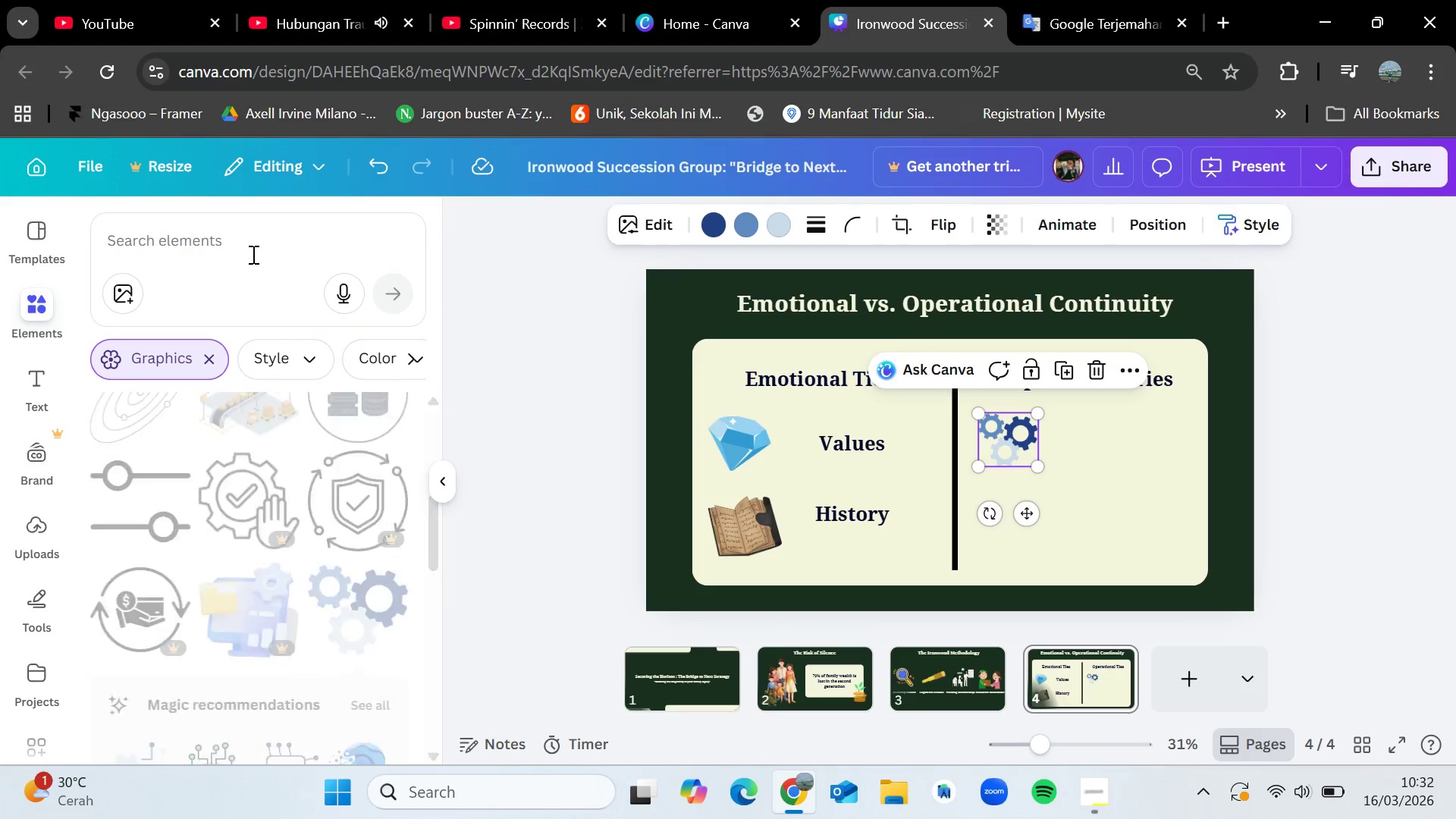 
left_click([252, 254])
 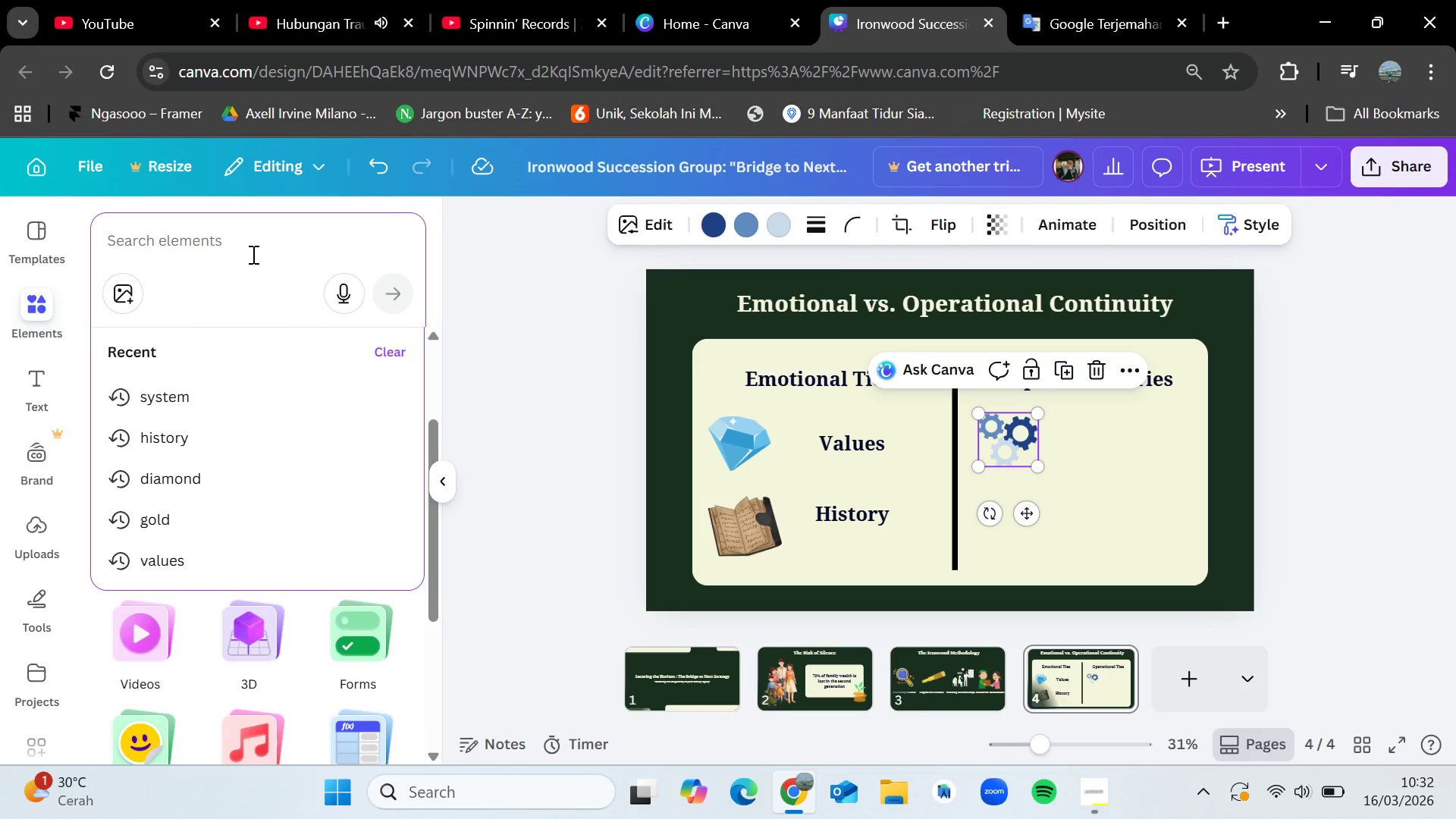 
type(cash flw)
key(Backspace)
type(ow)
 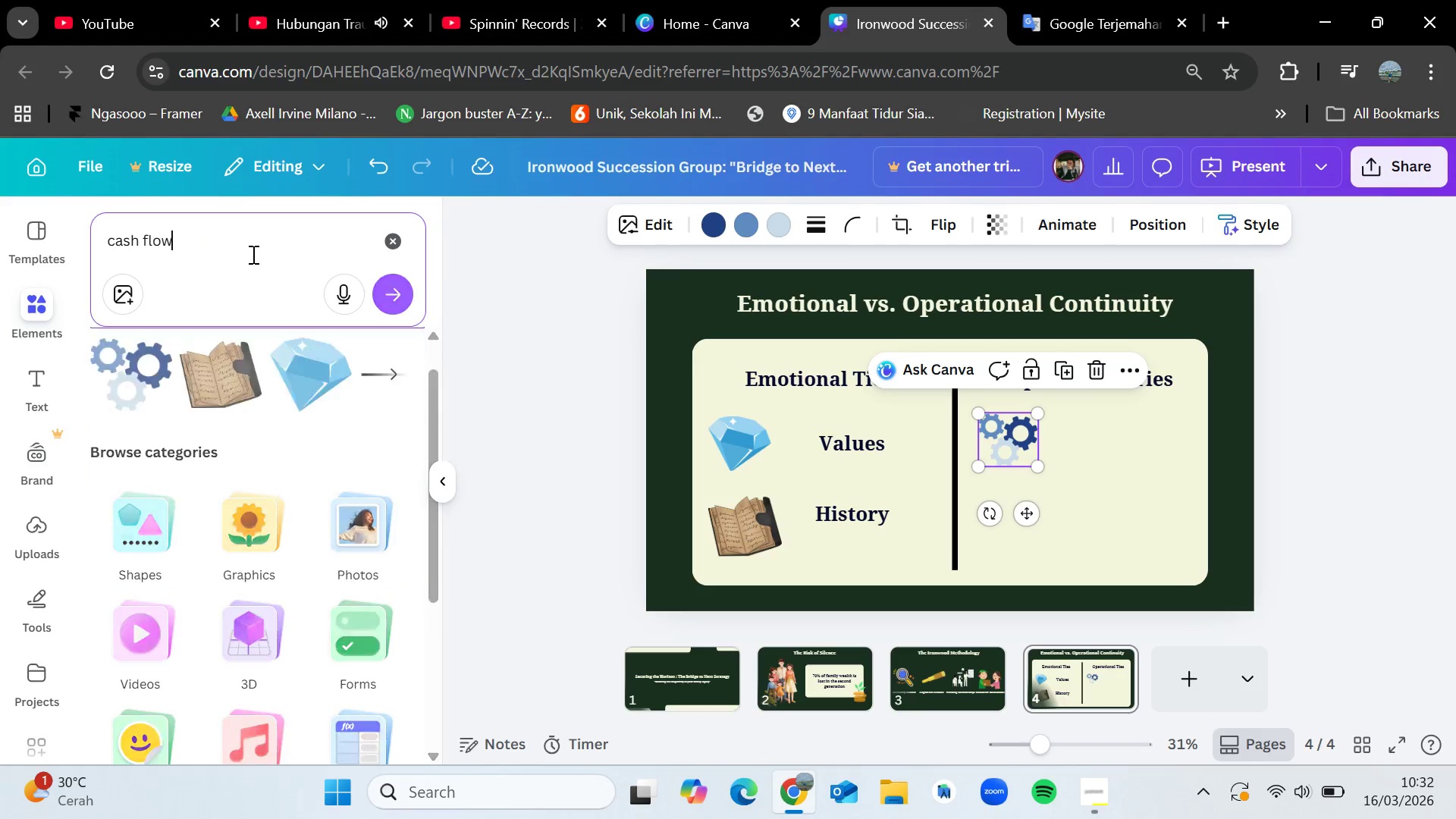 
key(Enter)
 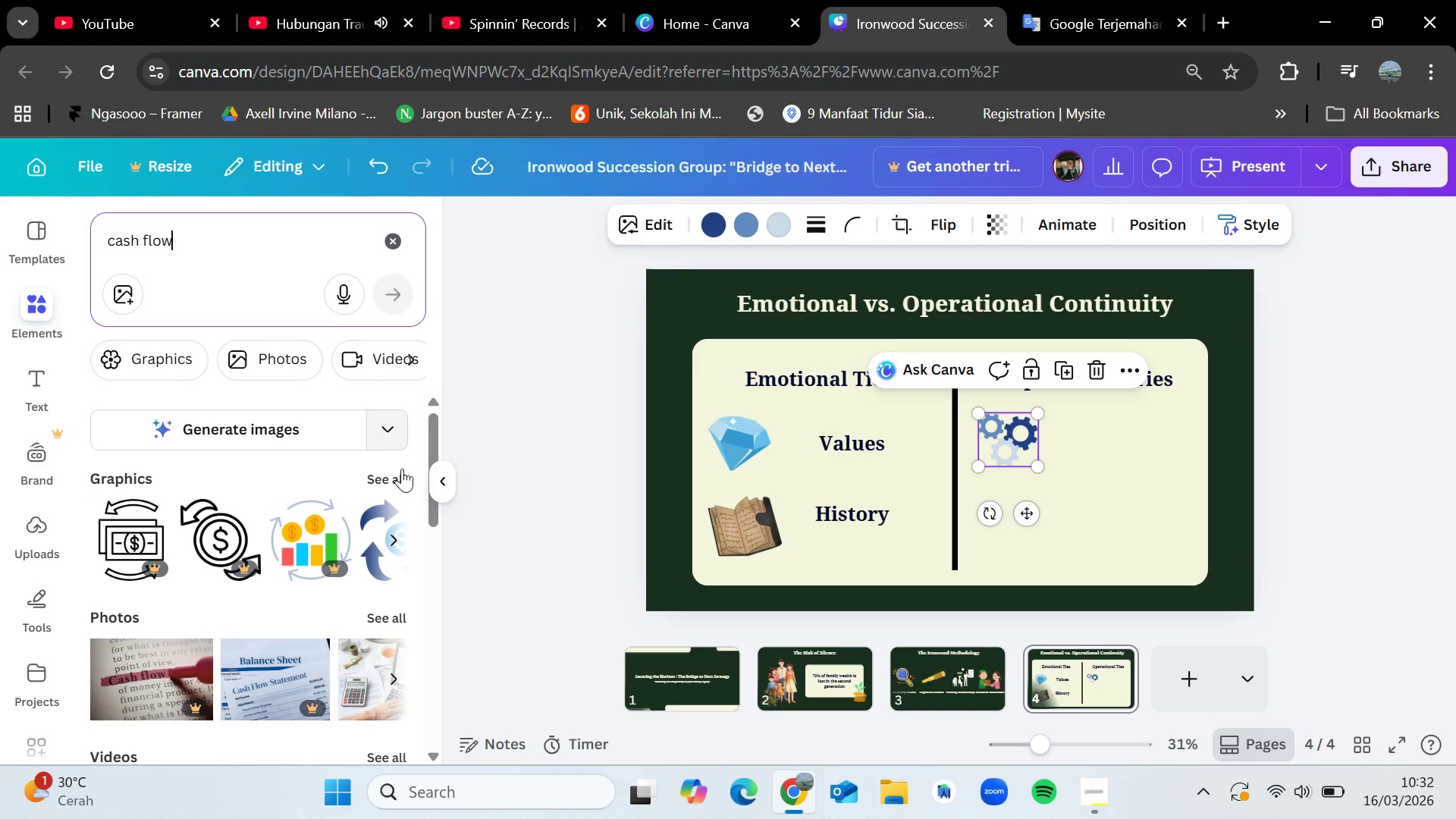 
left_click([407, 474])
 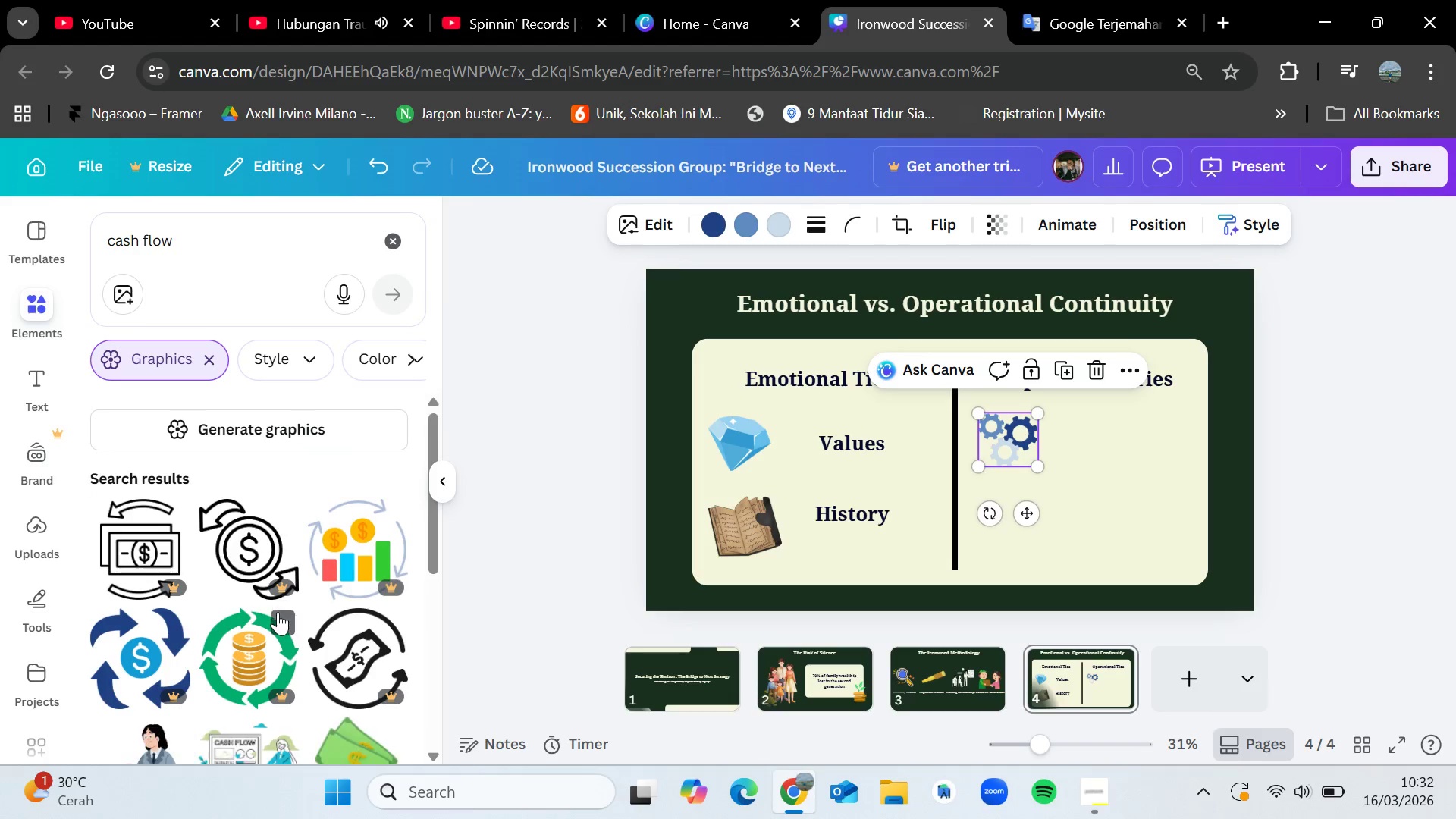 
scroll: coordinate [278, 612], scroll_direction: down, amount: 2.0
 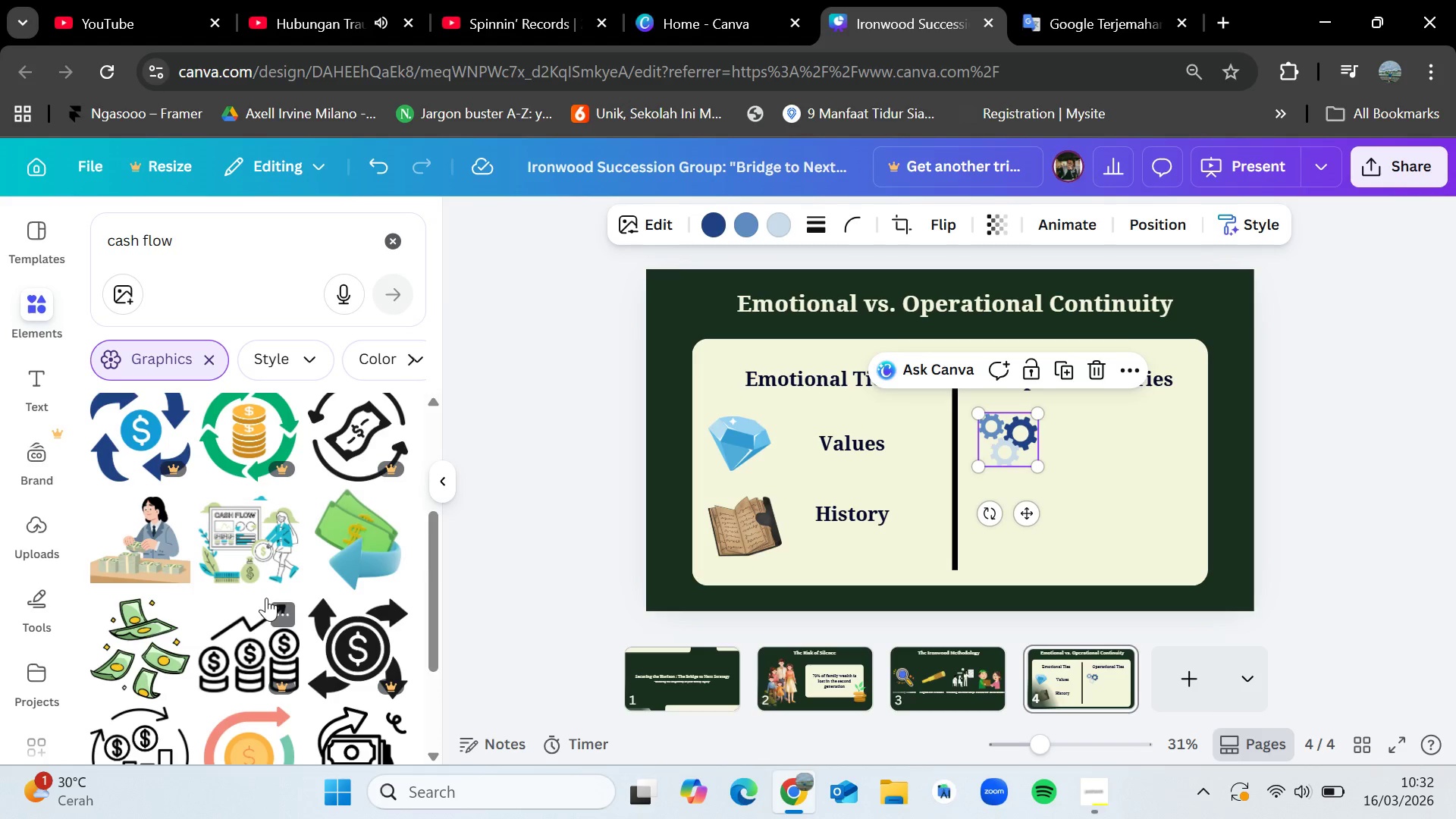 
mouse_move([248, 582])
 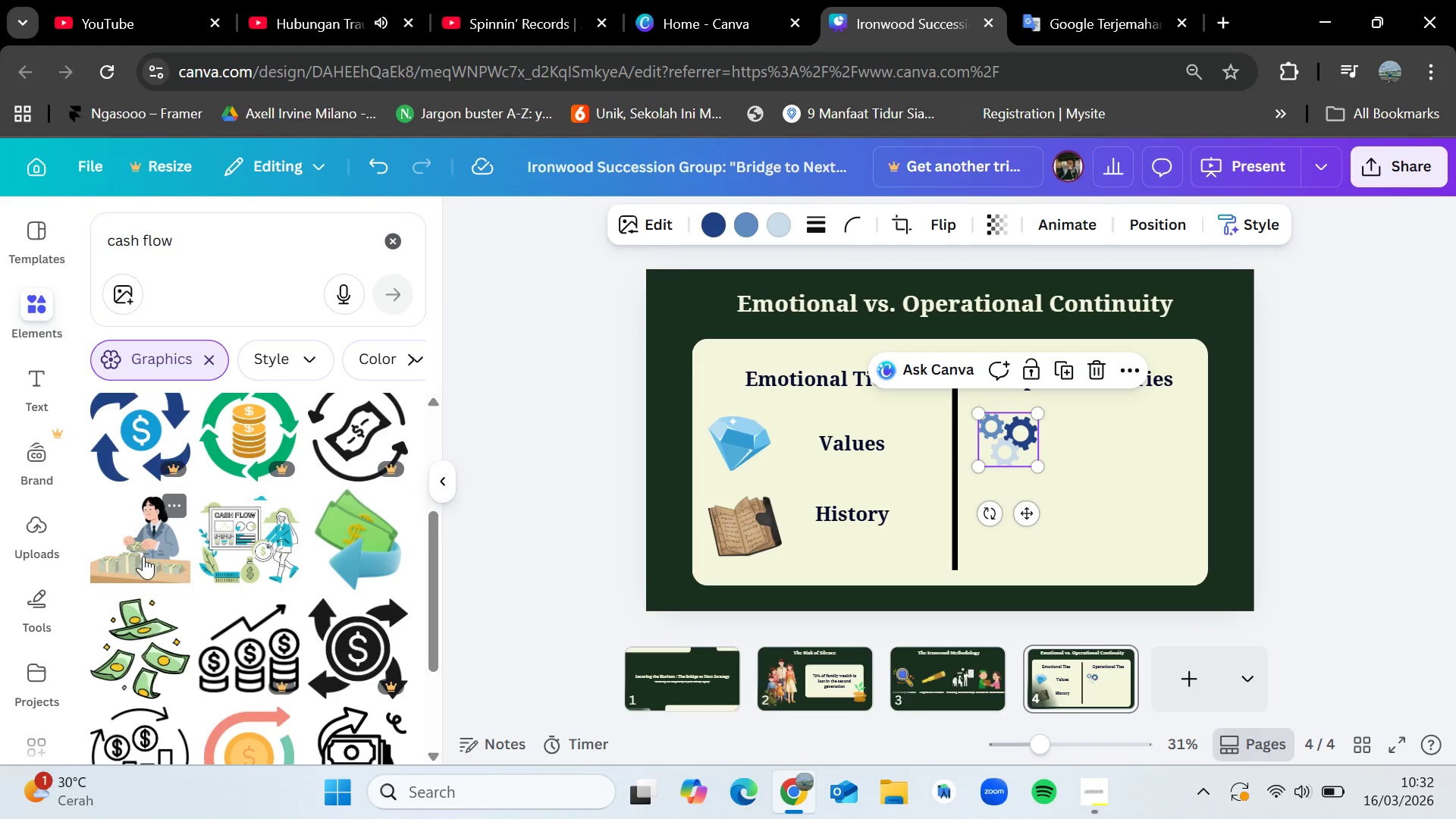 
left_click_drag(start_coordinate=[156, 647], to_coordinate=[1065, 485])
 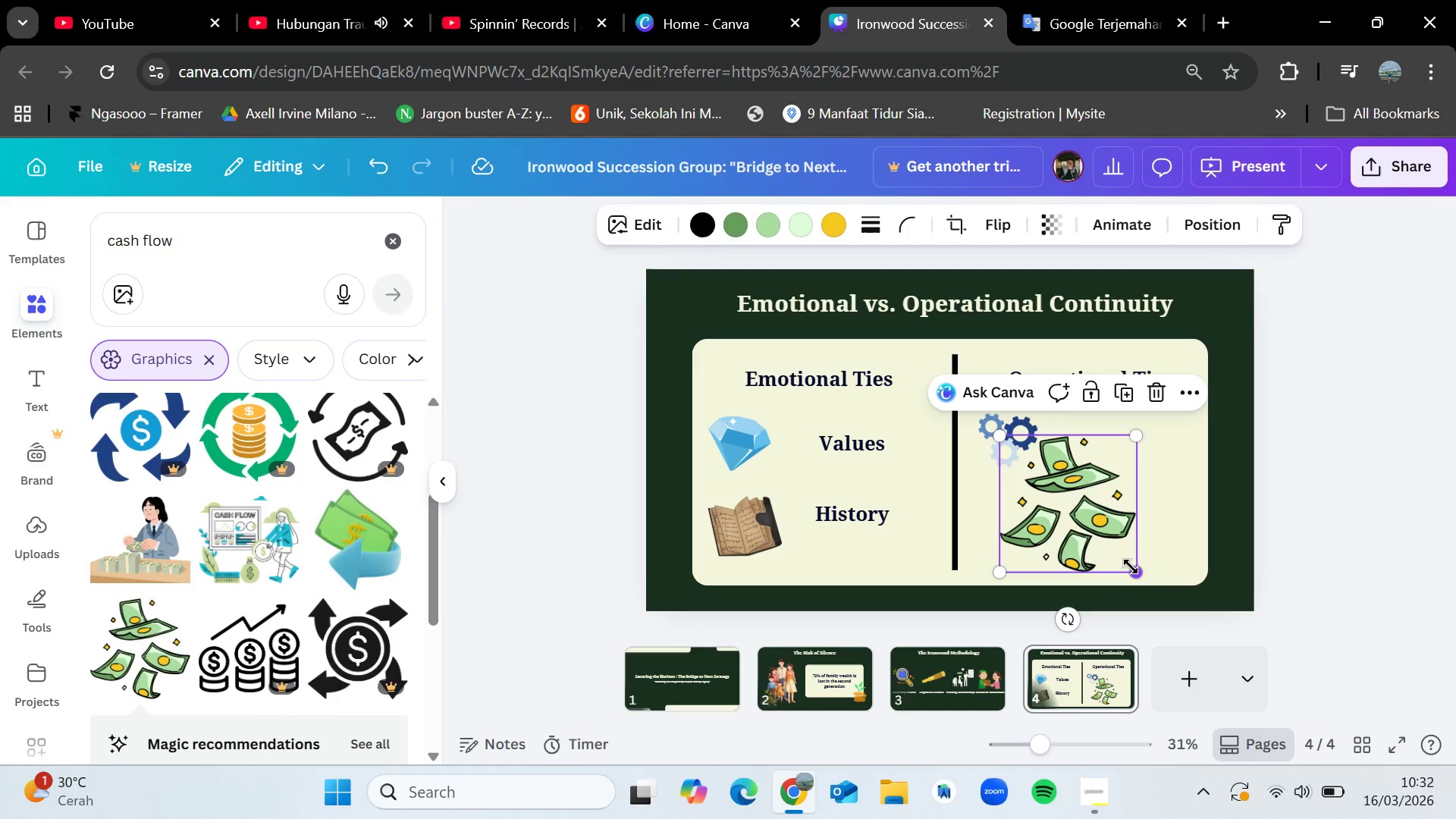 
left_click_drag(start_coordinate=[1131, 566], to_coordinate=[1064, 513])
 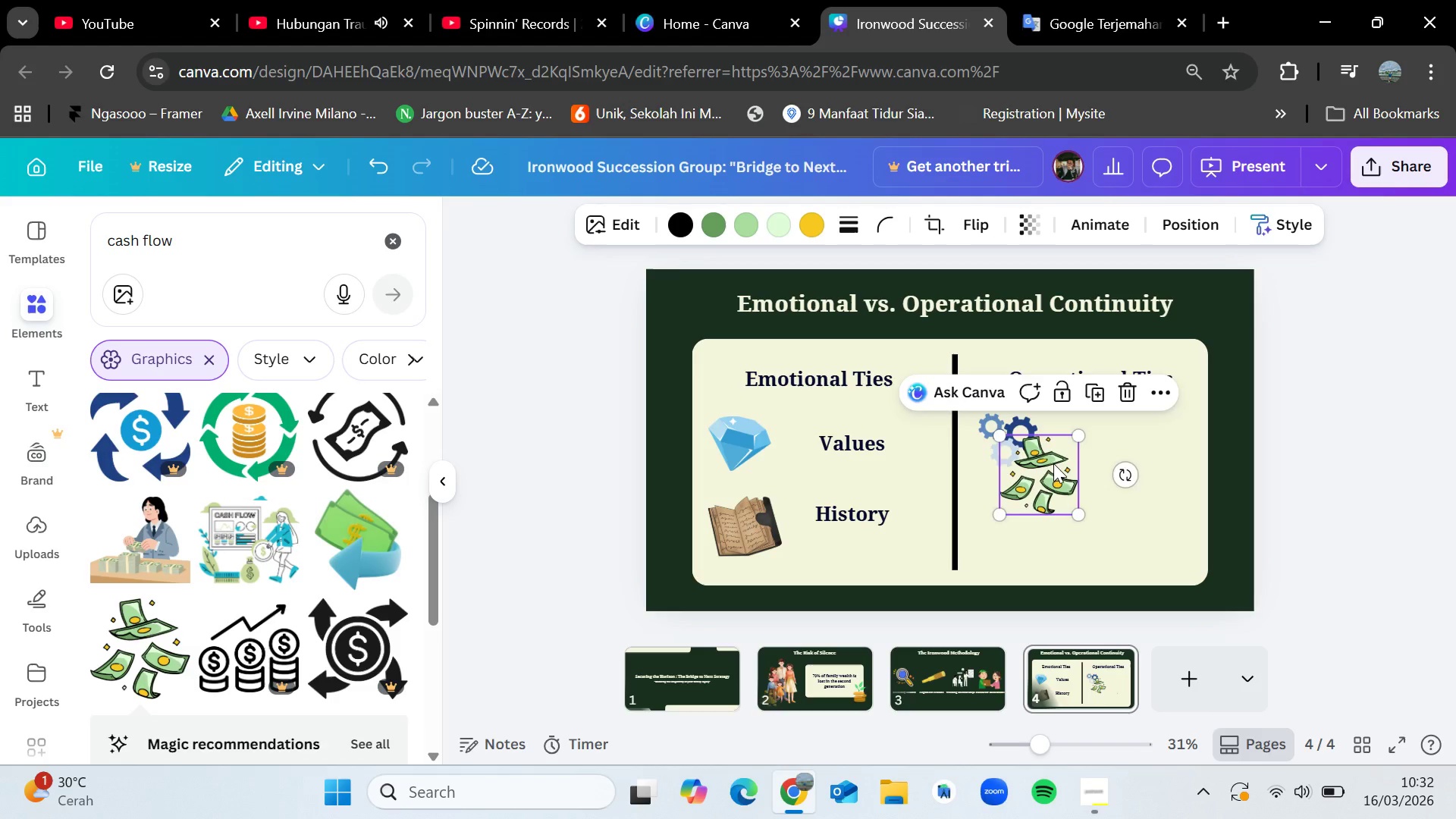 
left_click_drag(start_coordinate=[1053, 463], to_coordinate=[1021, 510])
 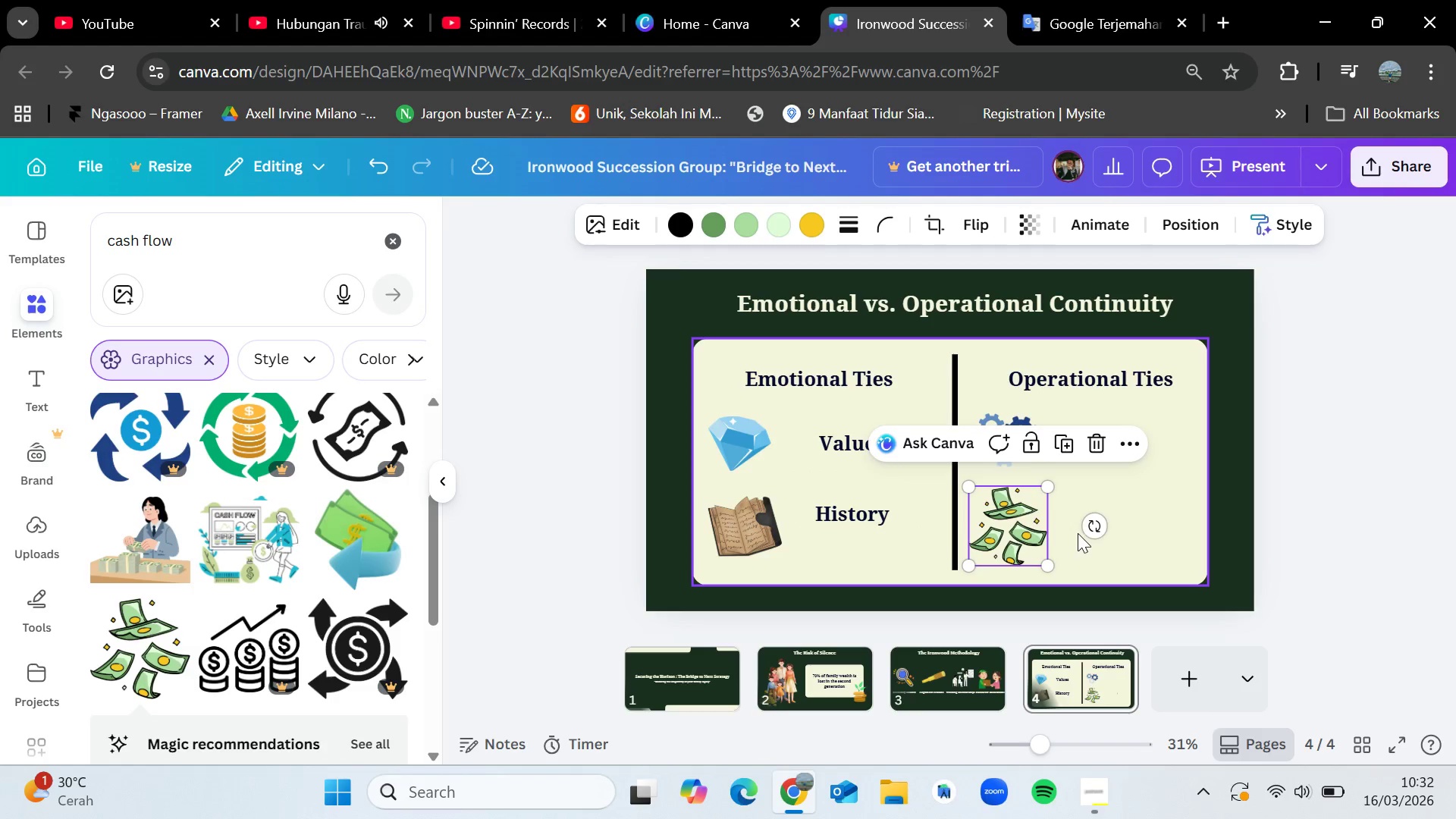 
left_click([1144, 425])
 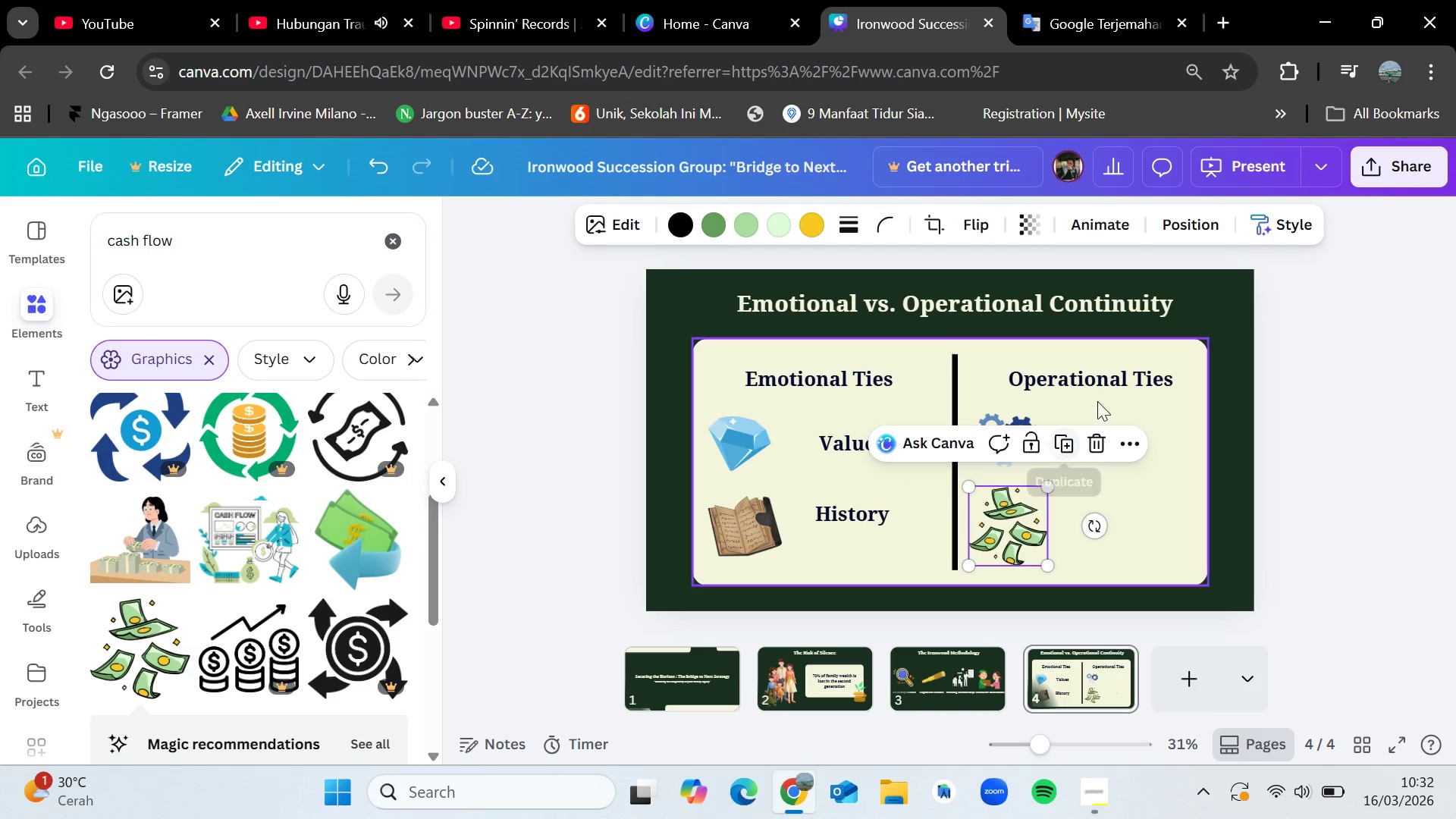 
left_click([1107, 392])
 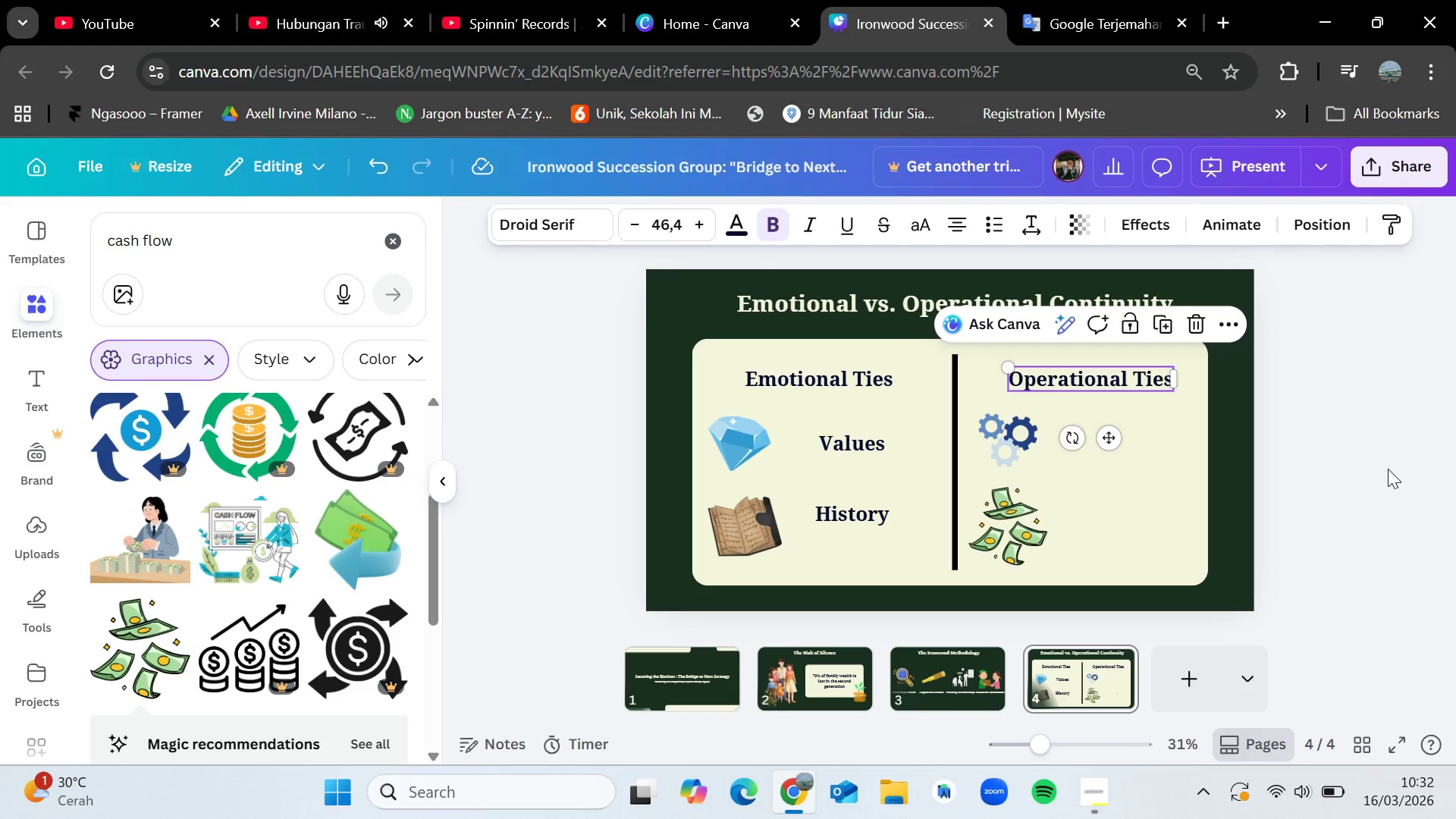 
left_click([1388, 469])
 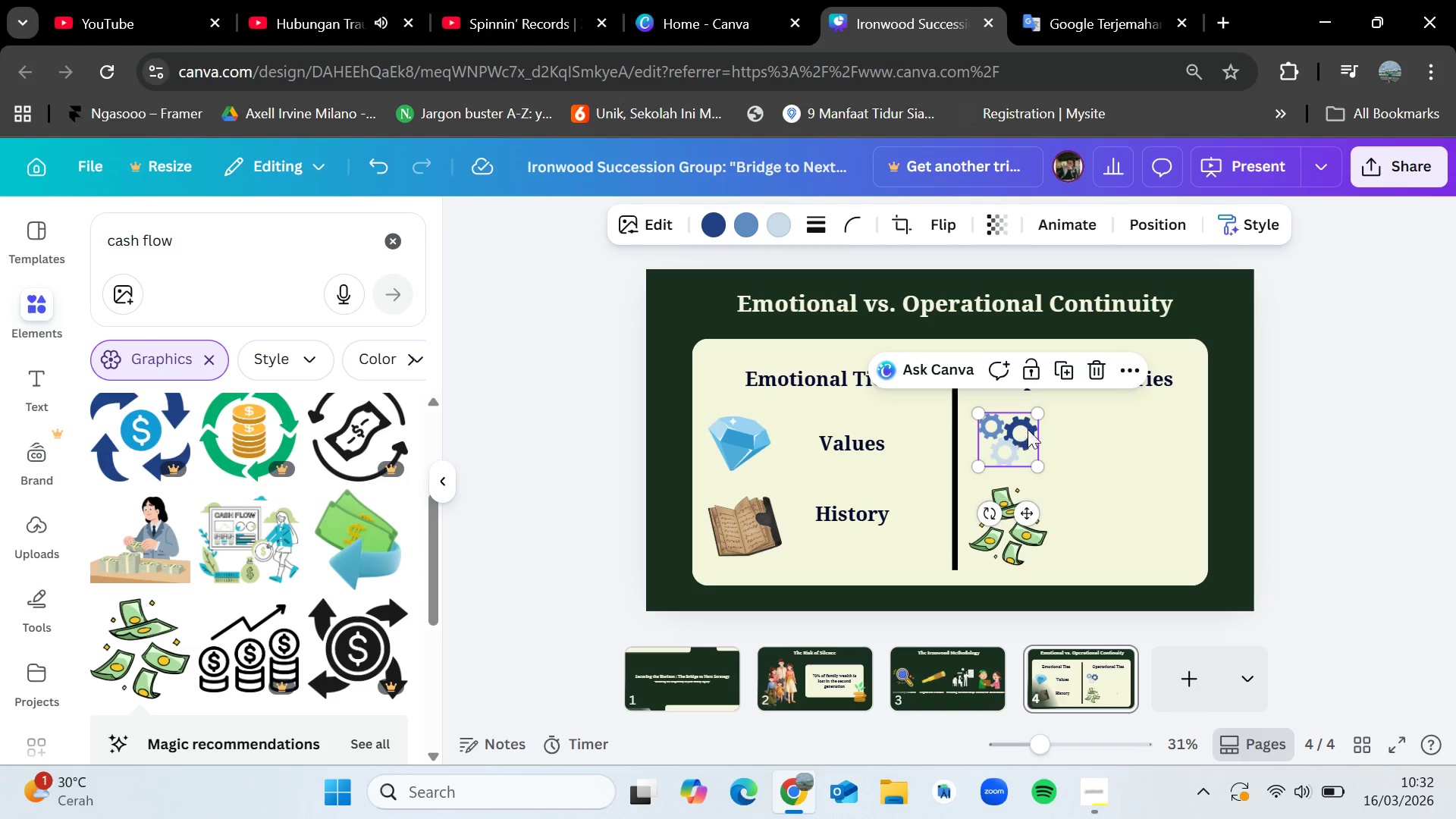 
left_click_drag(start_coordinate=[1033, 415], to_coordinate=[1040, 418])
 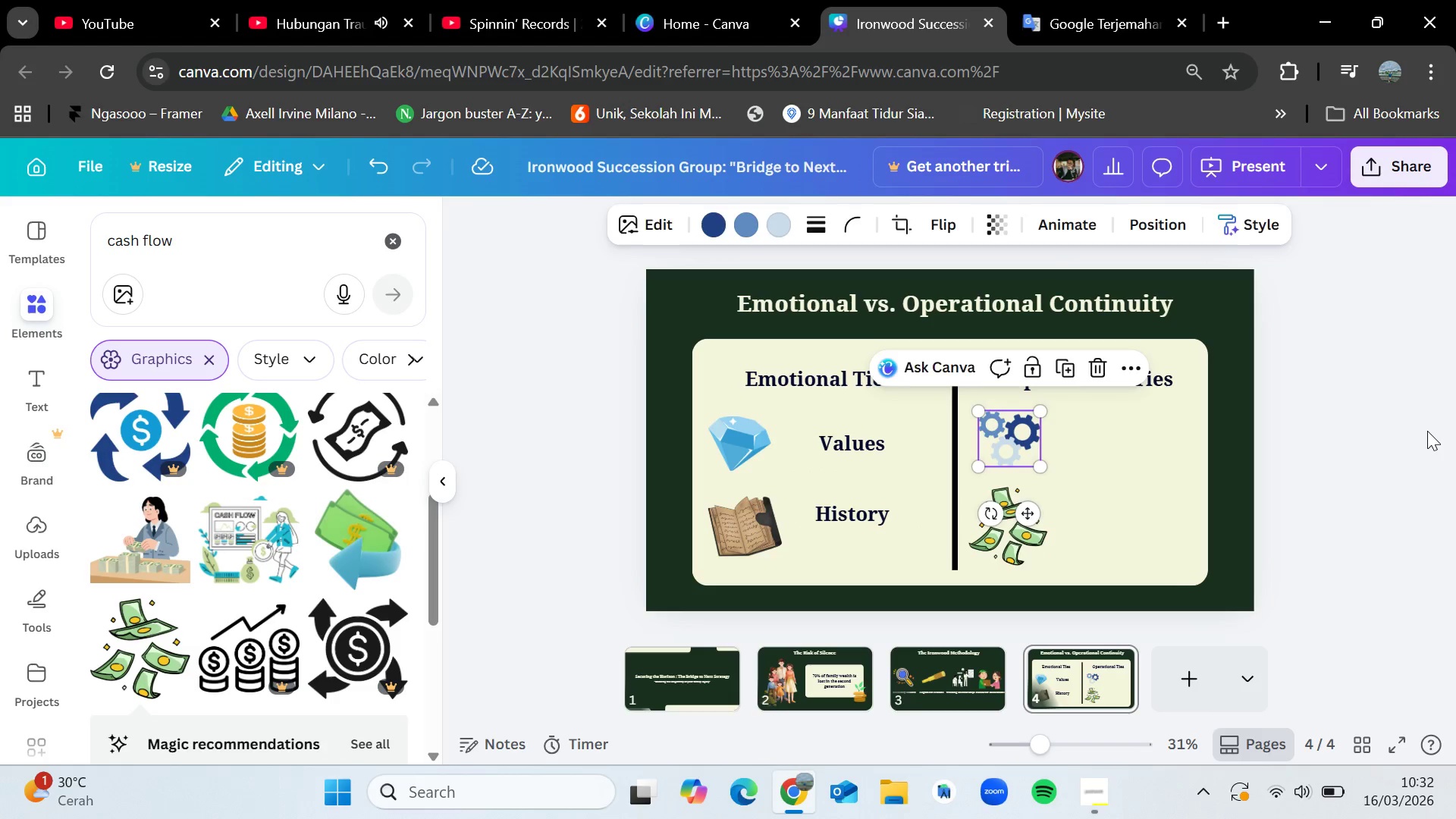 
left_click([1427, 431])
 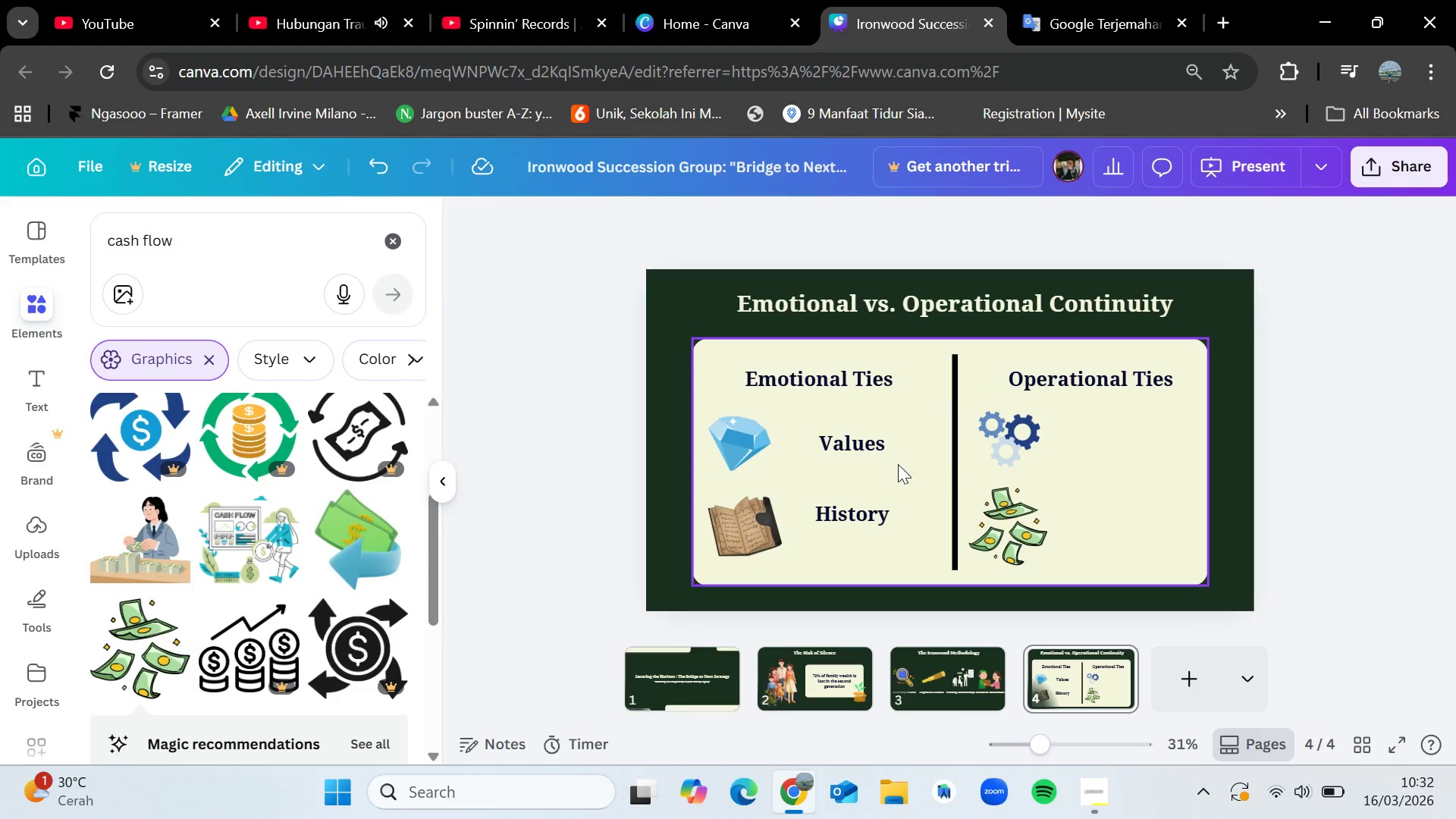 
left_click([862, 446])
 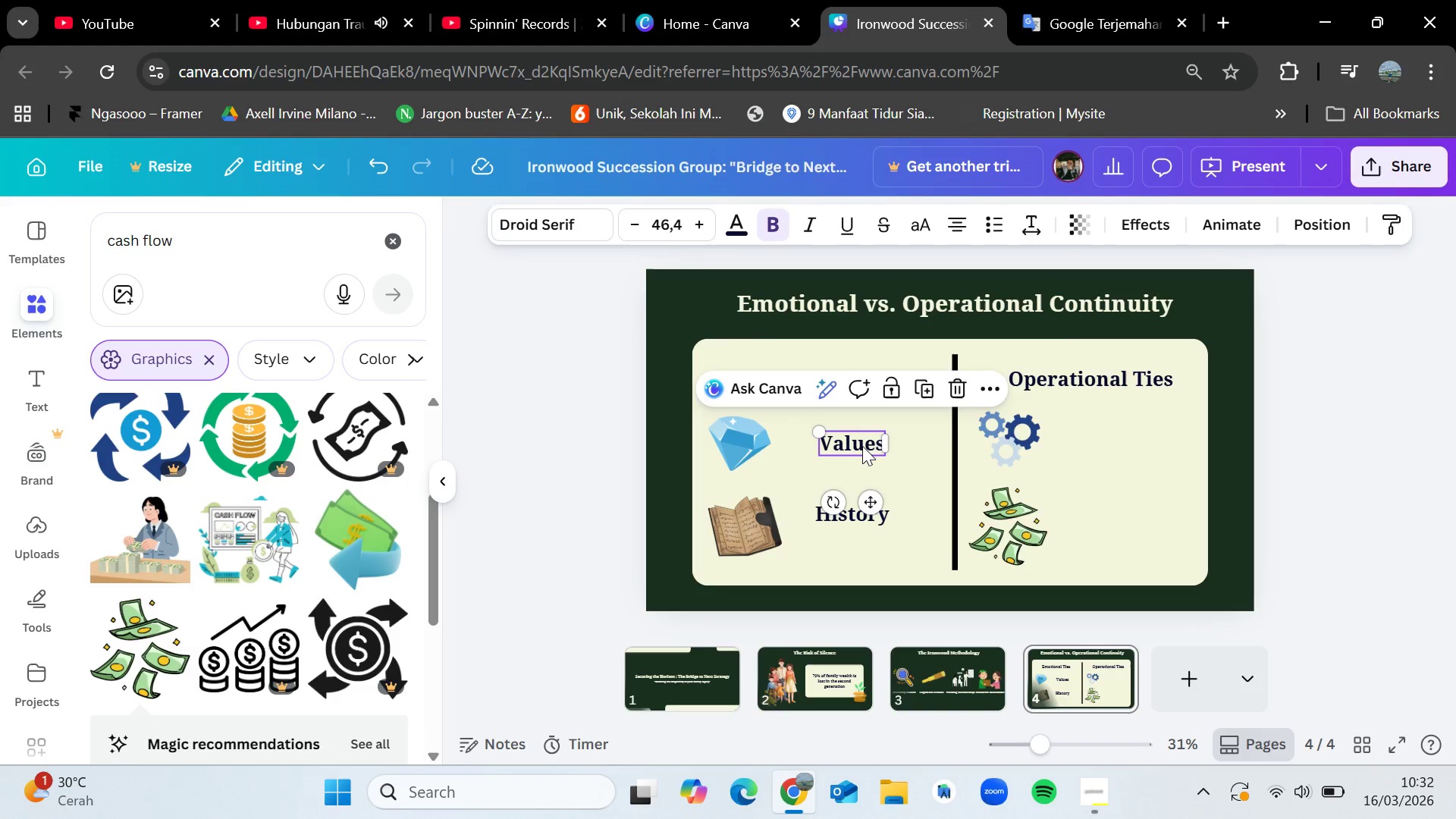 
key(Control+C)
 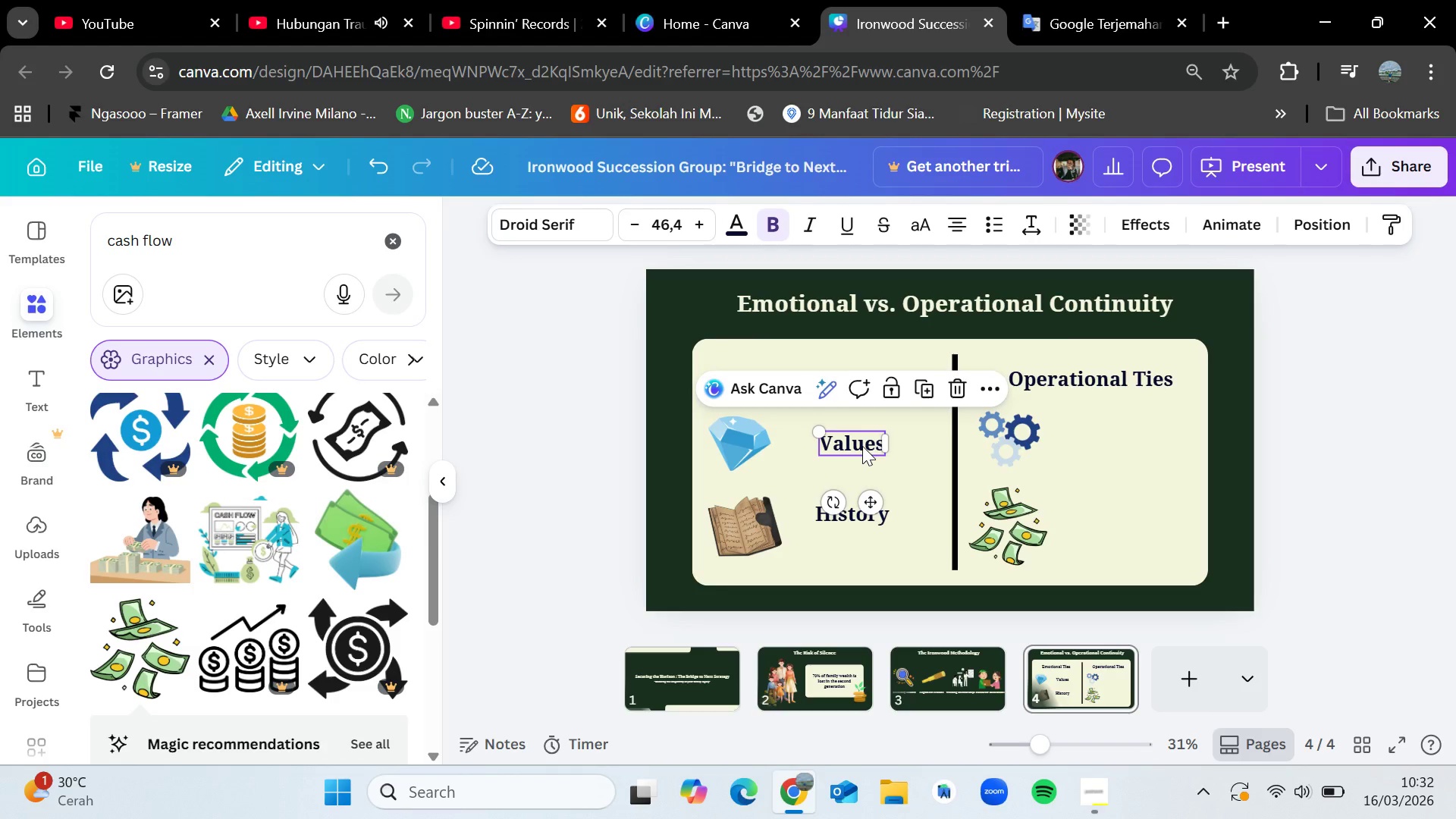 
key(Control+V)
 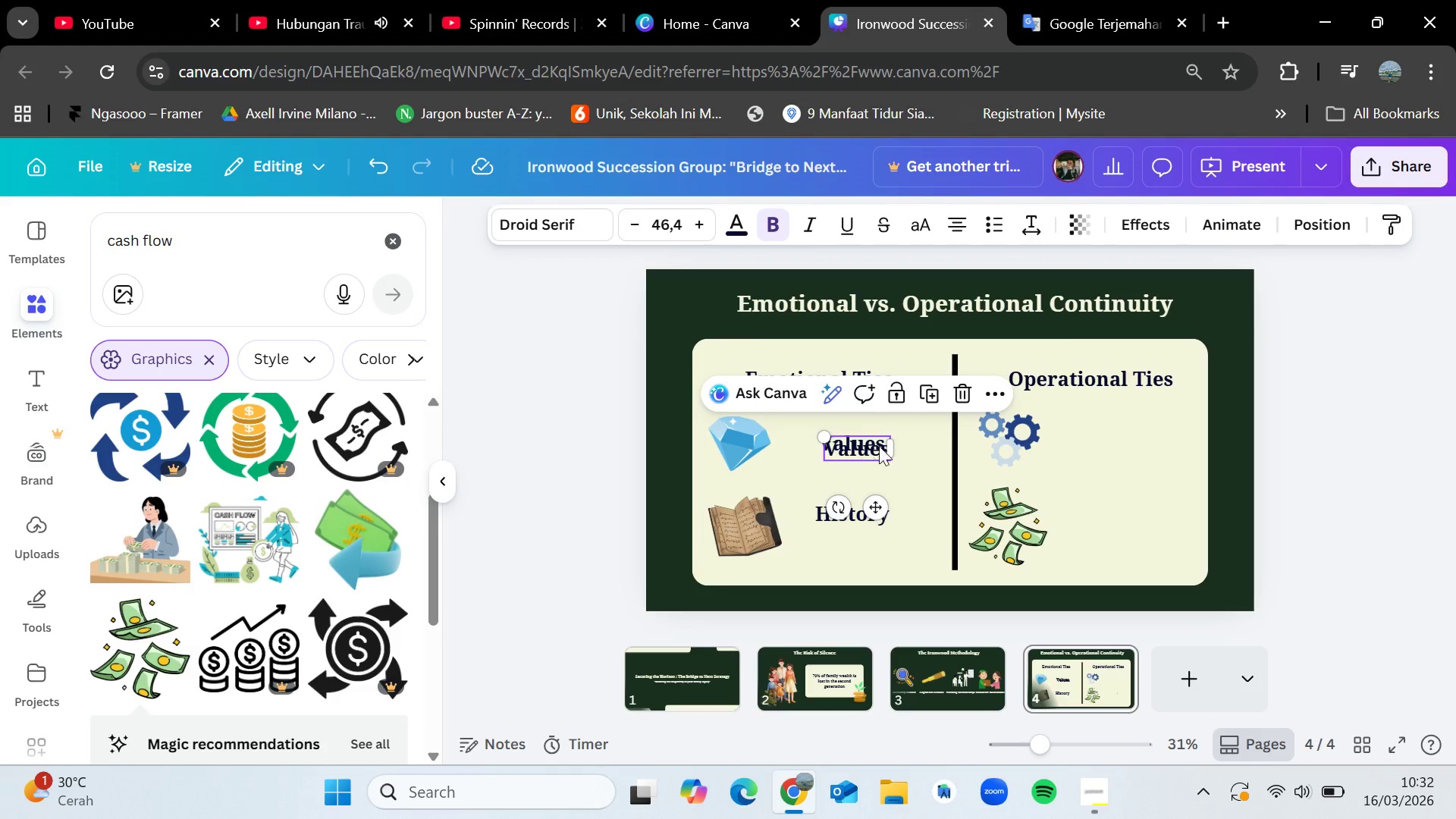 
left_click_drag(start_coordinate=[862, 446], to_coordinate=[1126, 438])
 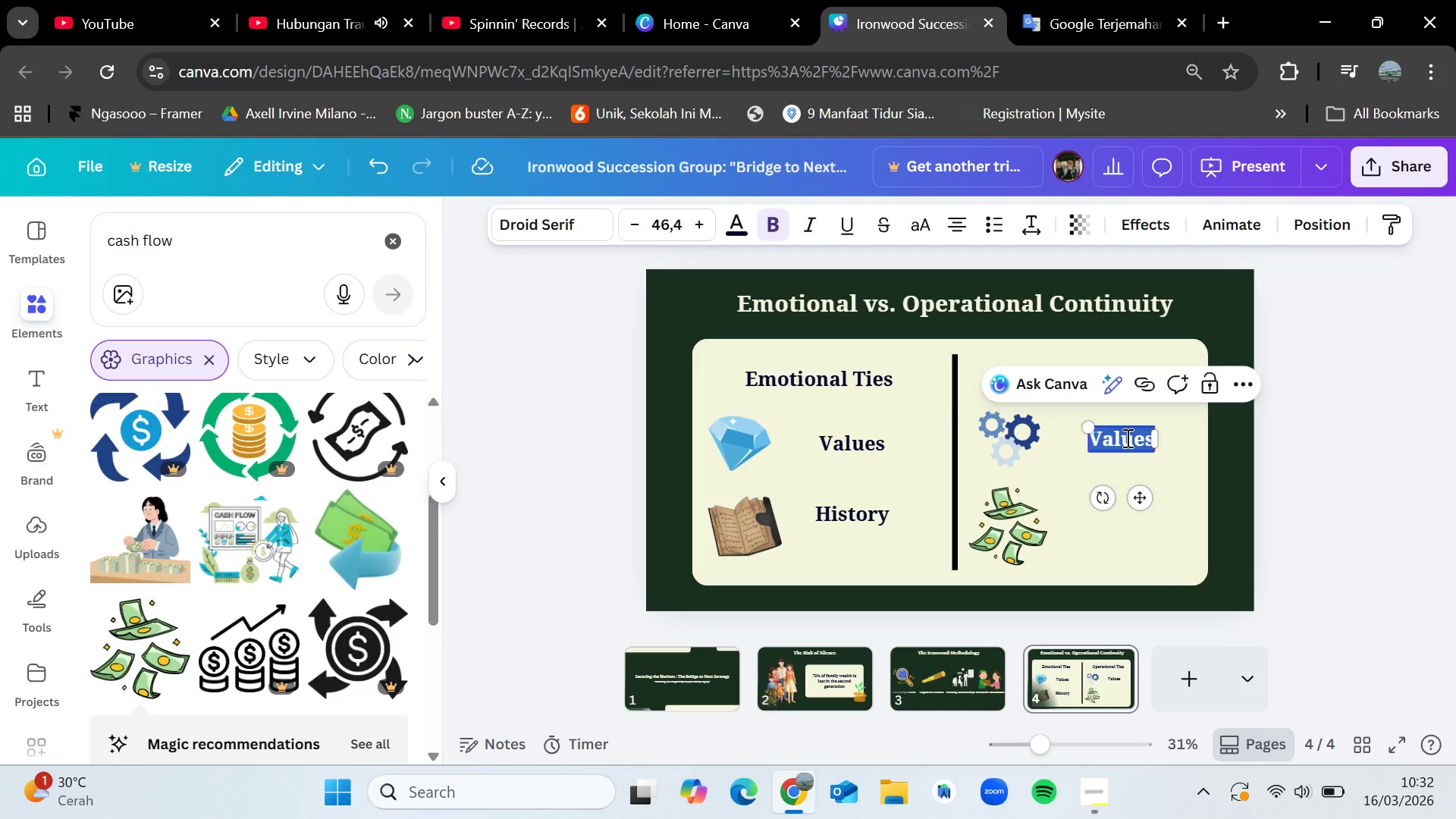 
double_click([1126, 438])
 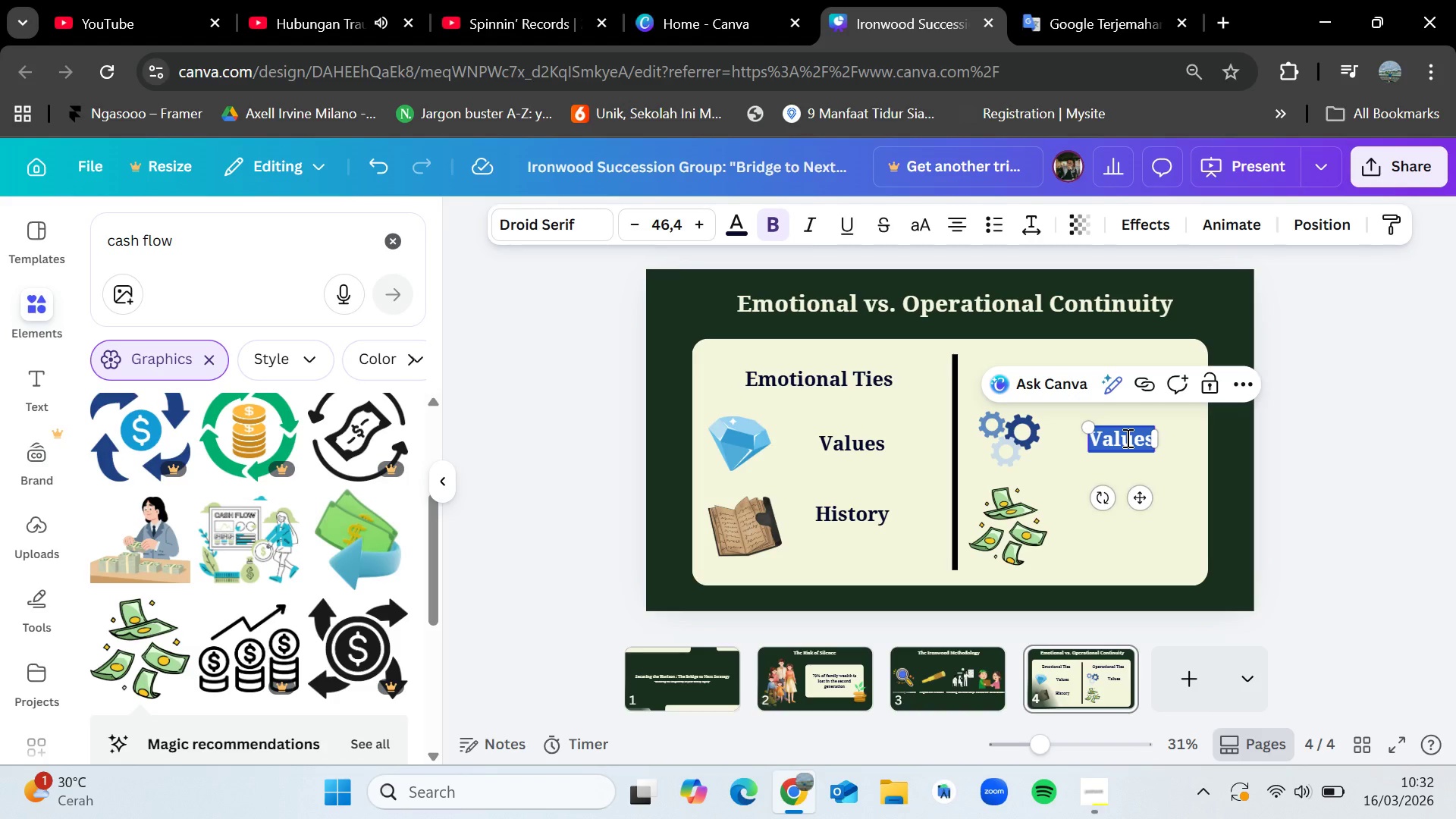 
key(Backspace)
type(System)
 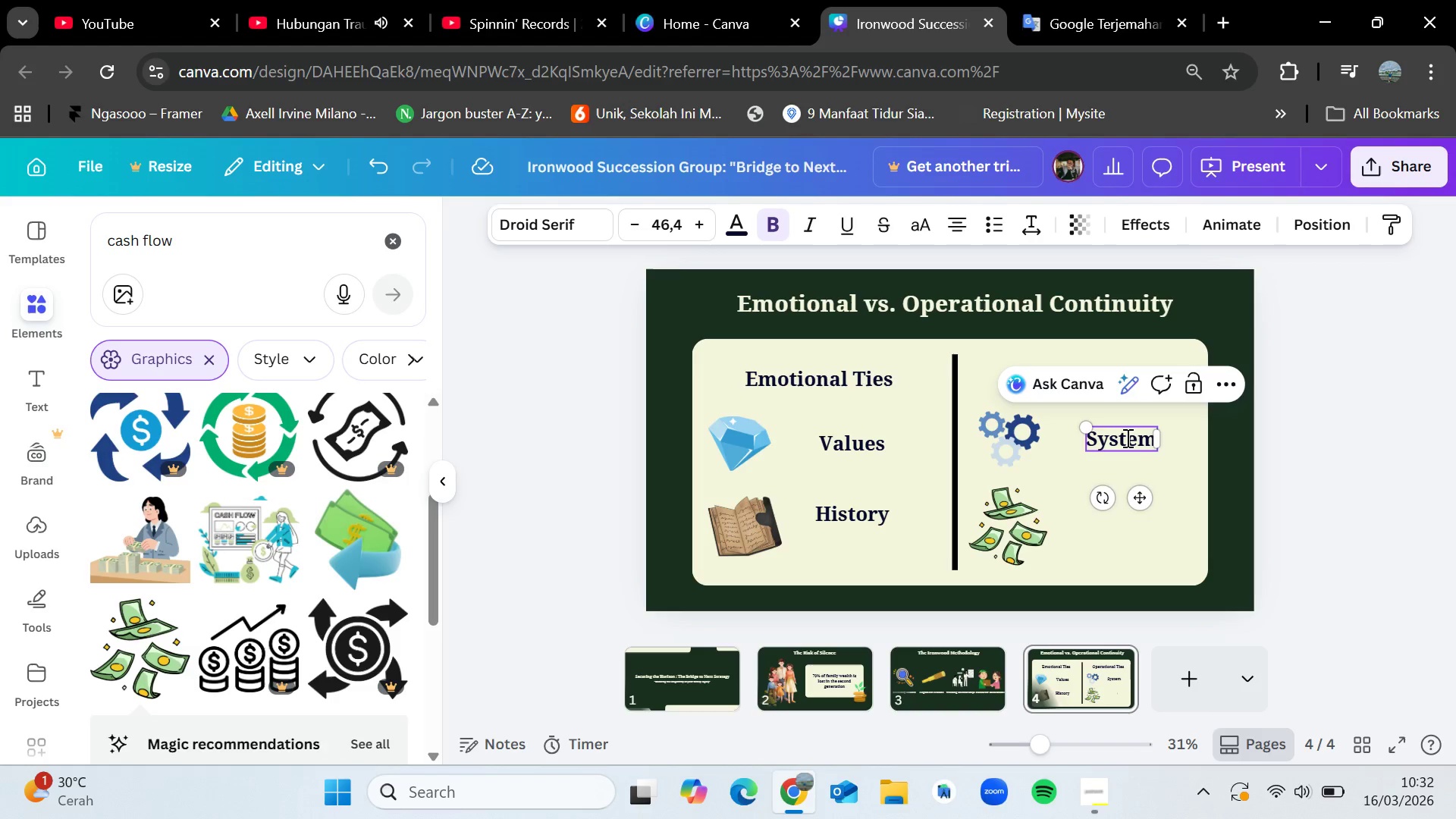 
left_click([1362, 381])
 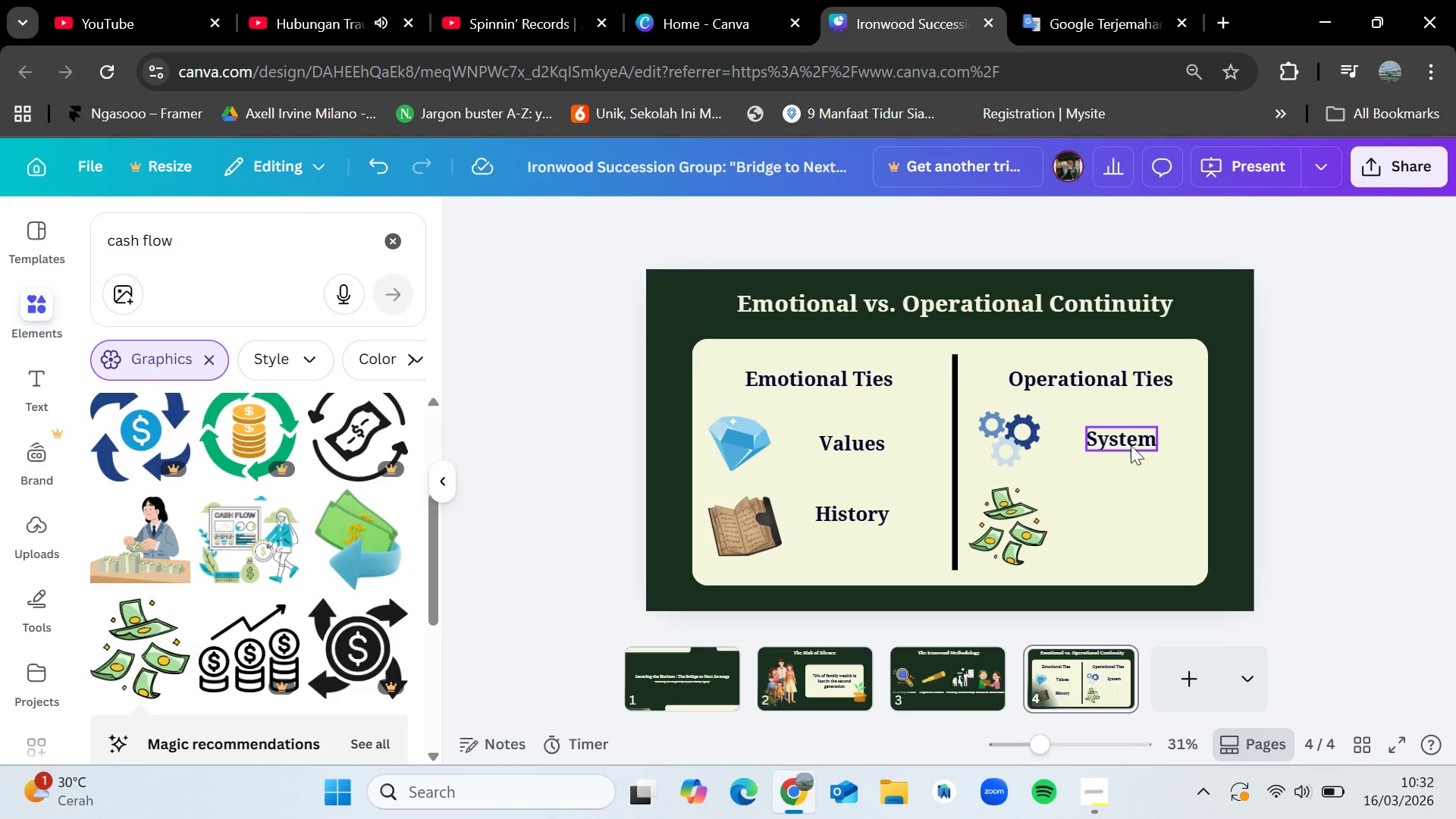 
left_click([1131, 441])
 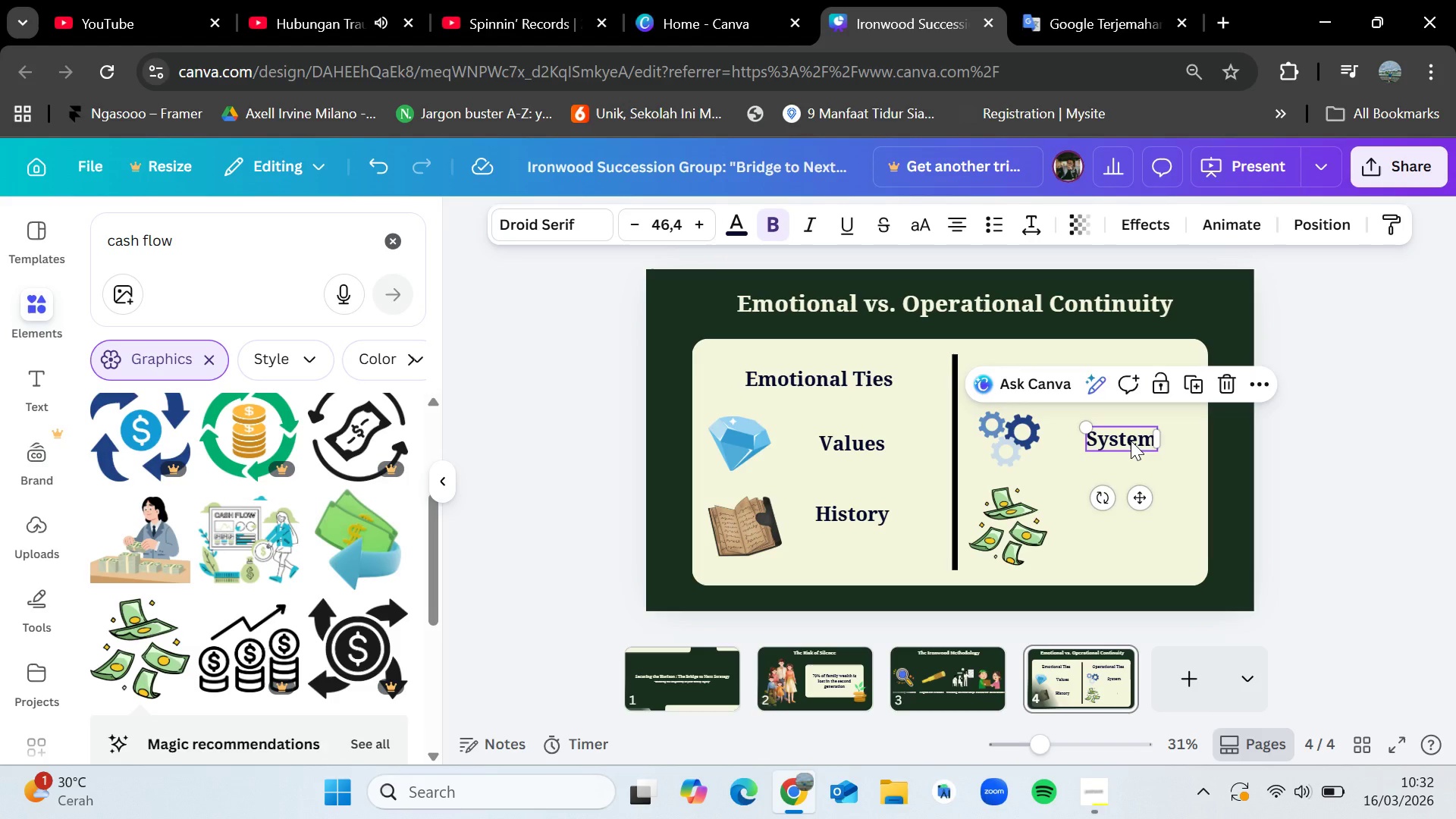 
key(Control+C)
 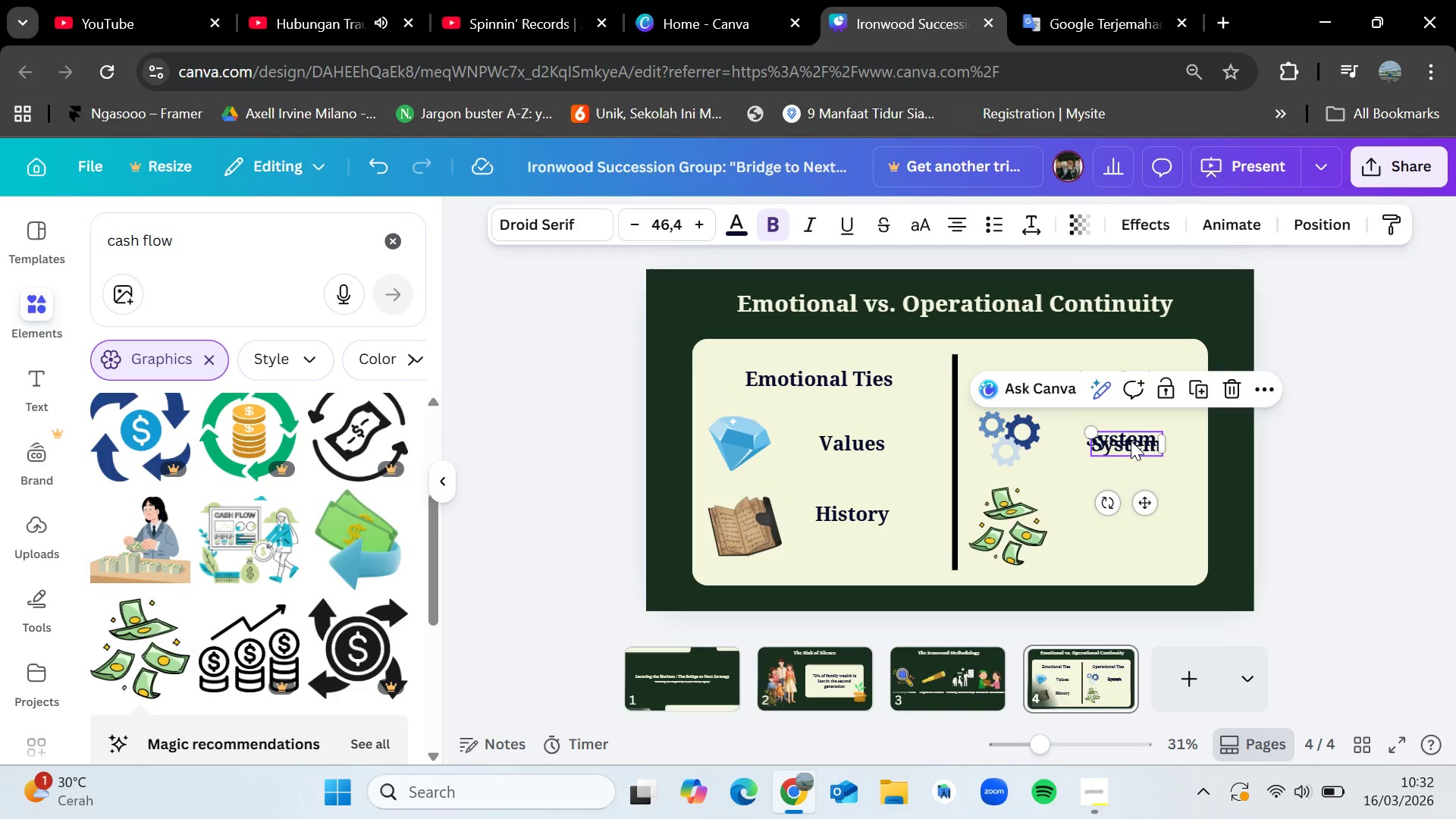 
key(Control+V)
 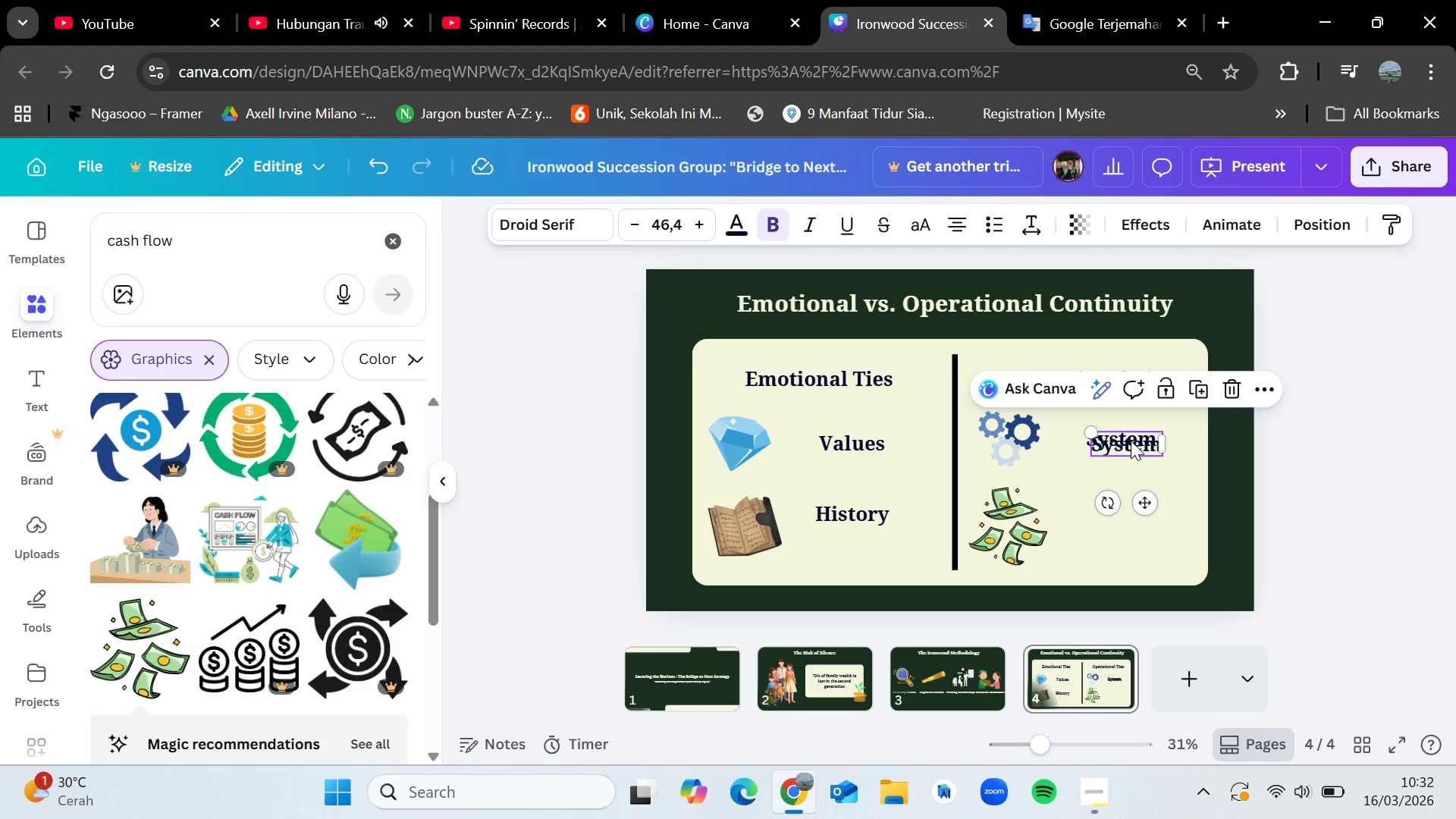 
left_click_drag(start_coordinate=[1131, 441], to_coordinate=[1126, 513])
 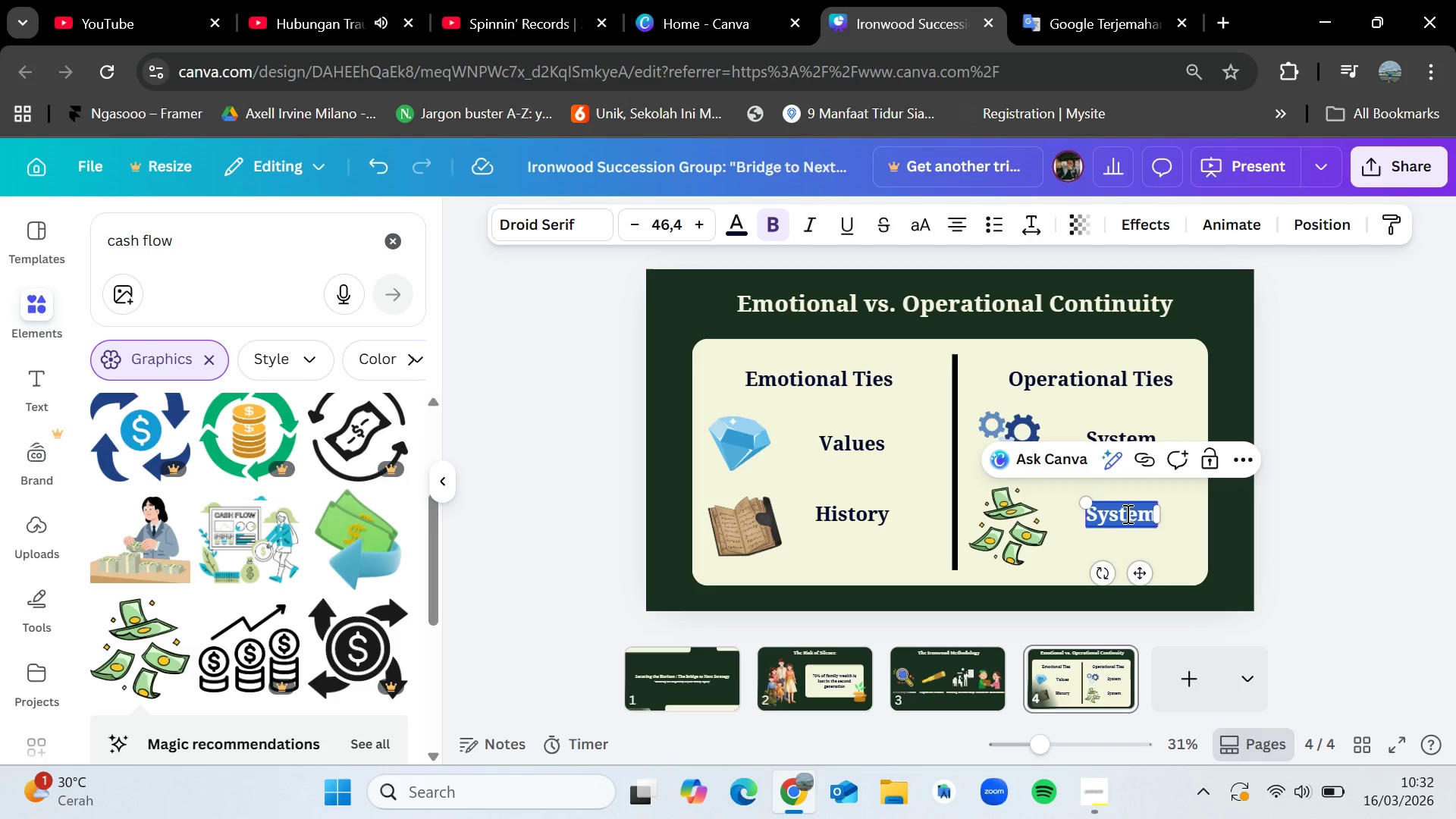 
double_click([1126, 513])
 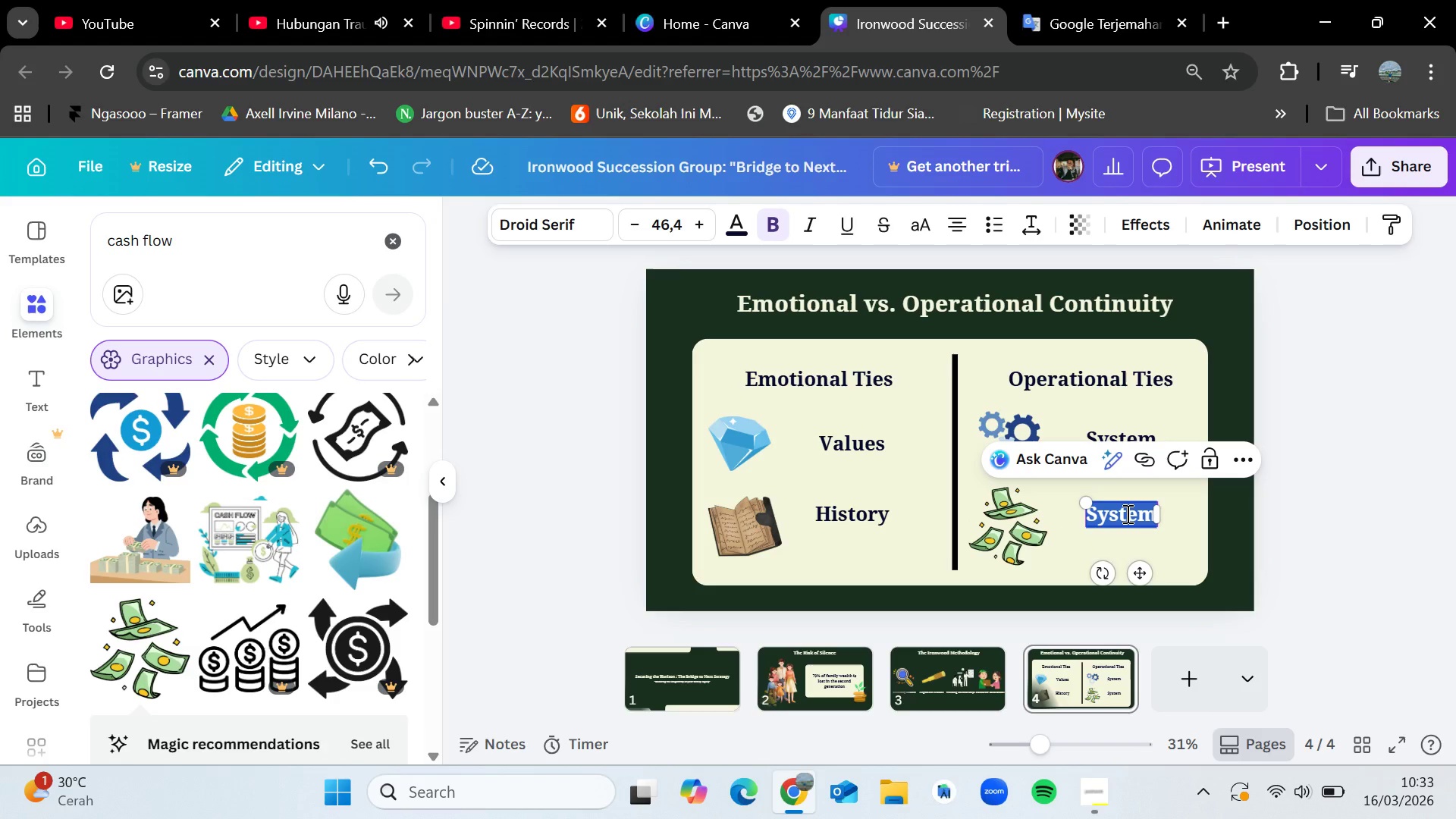 
key(Backspace)
type(Cash flow)
 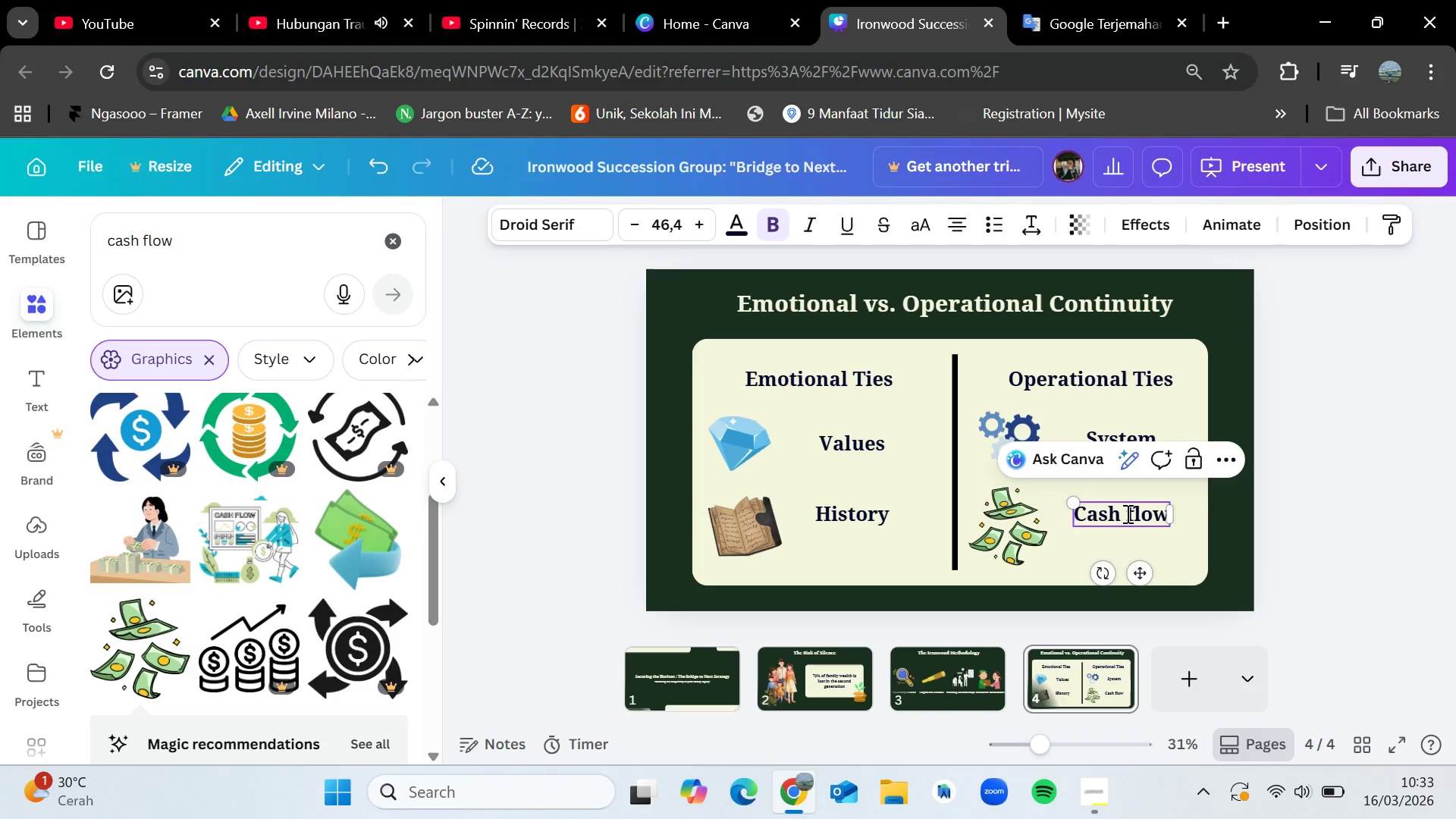 
left_click([1376, 474])
 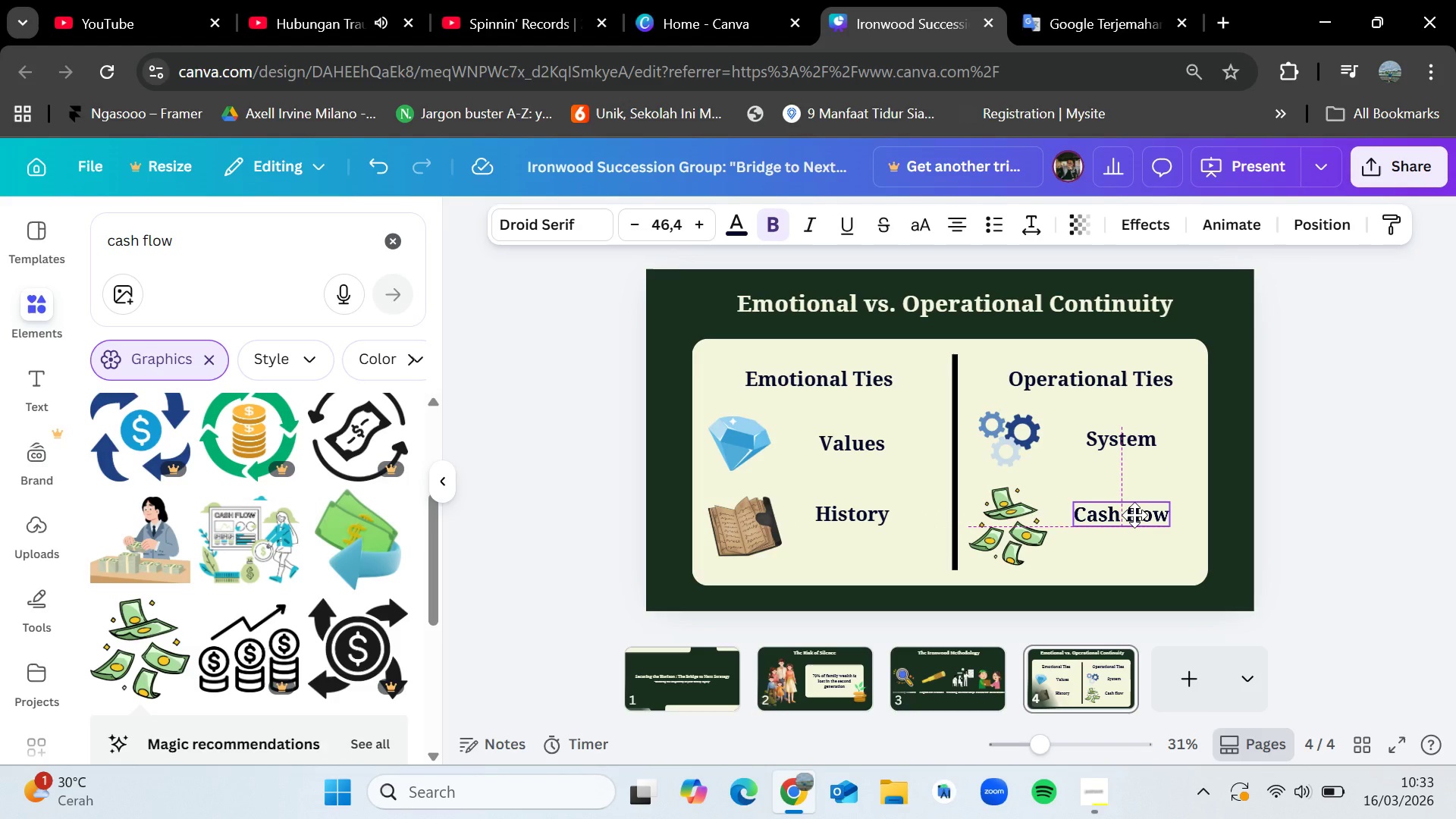 
left_click([1357, 438])
 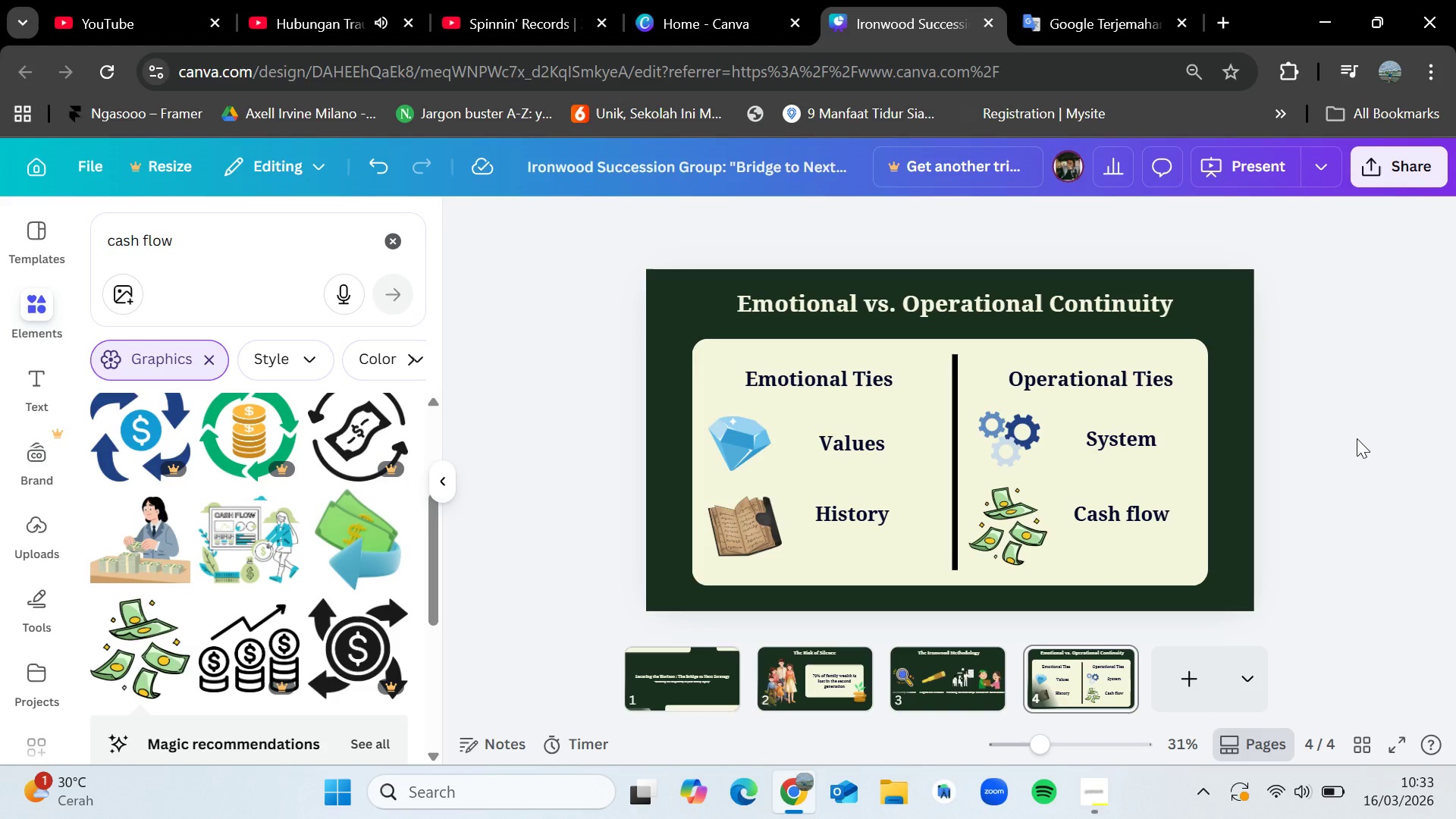 
wait(13.03)
 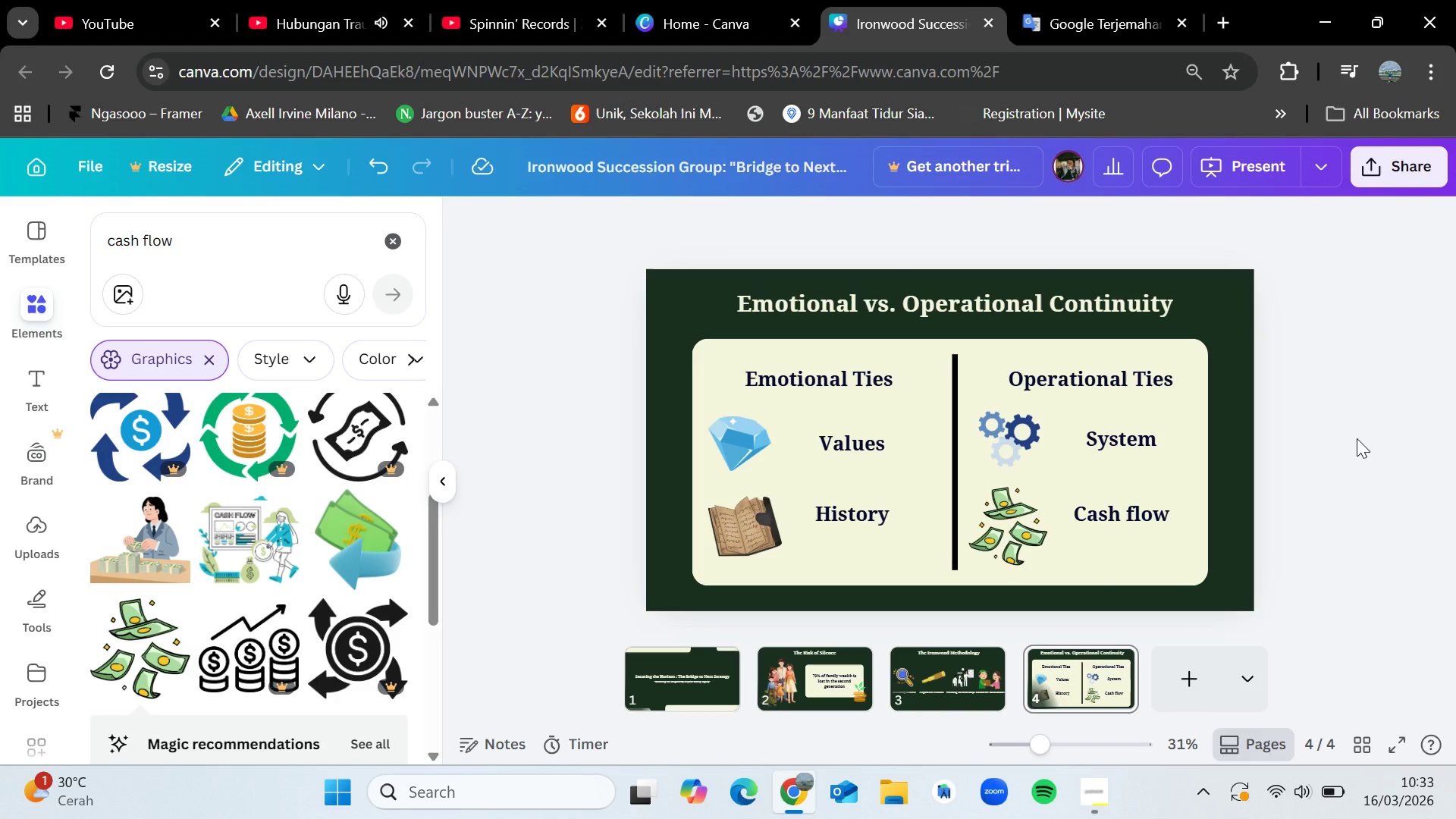 
left_click([1213, 683])